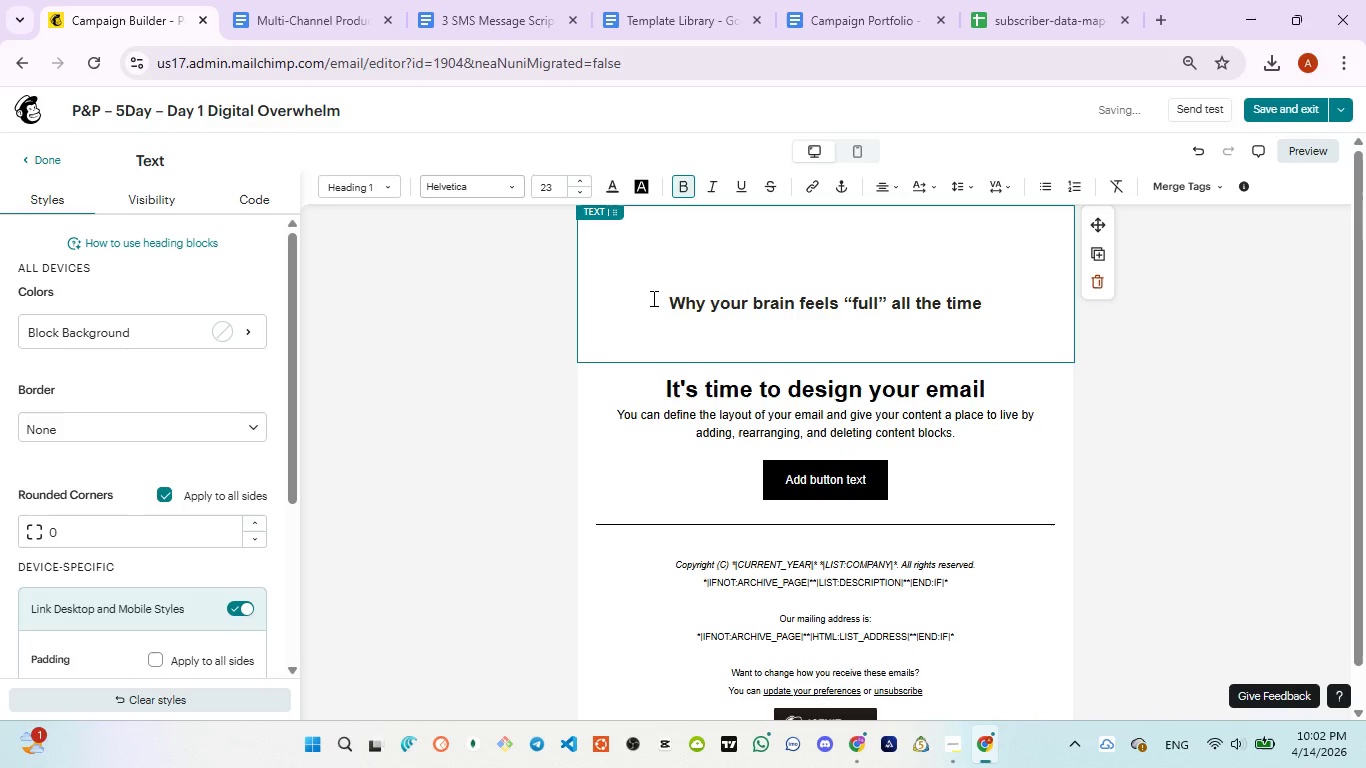 
key(Backspace)
 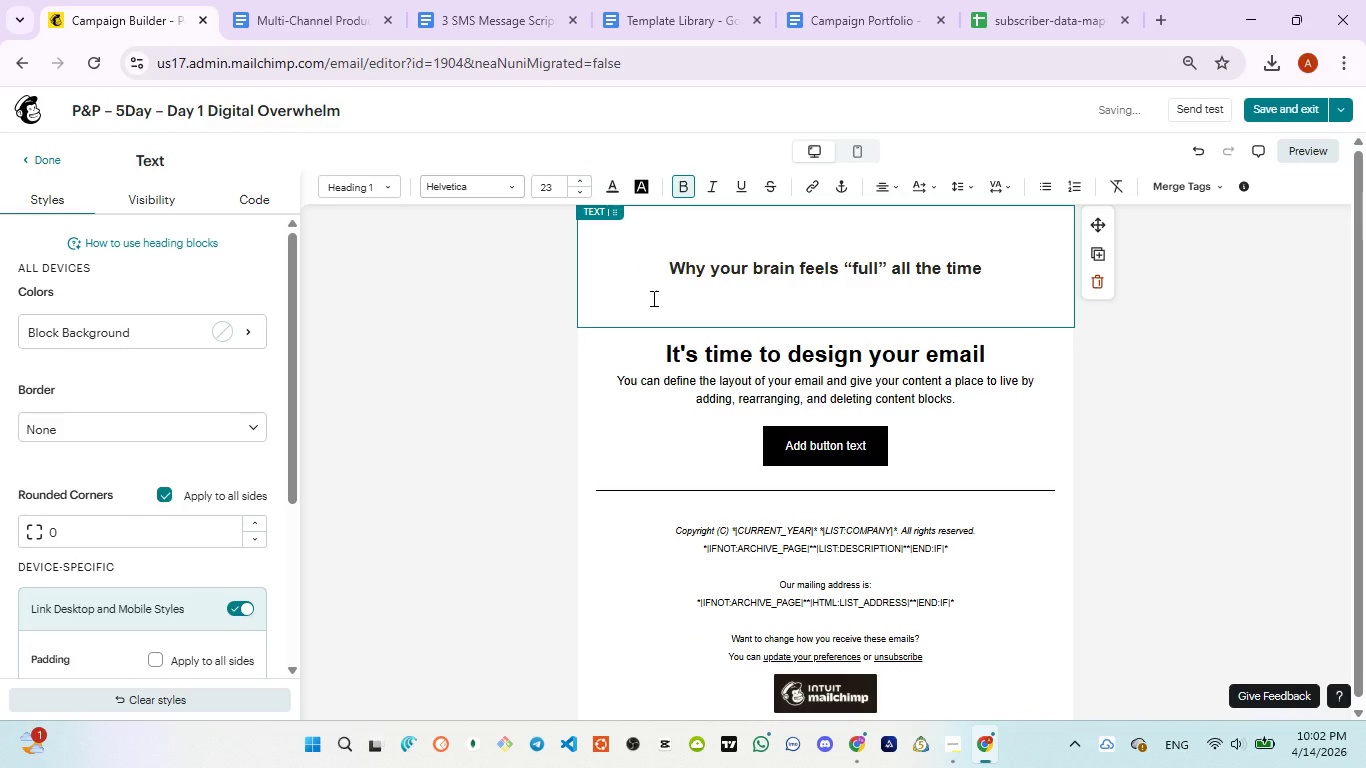 
key(Backspace)
 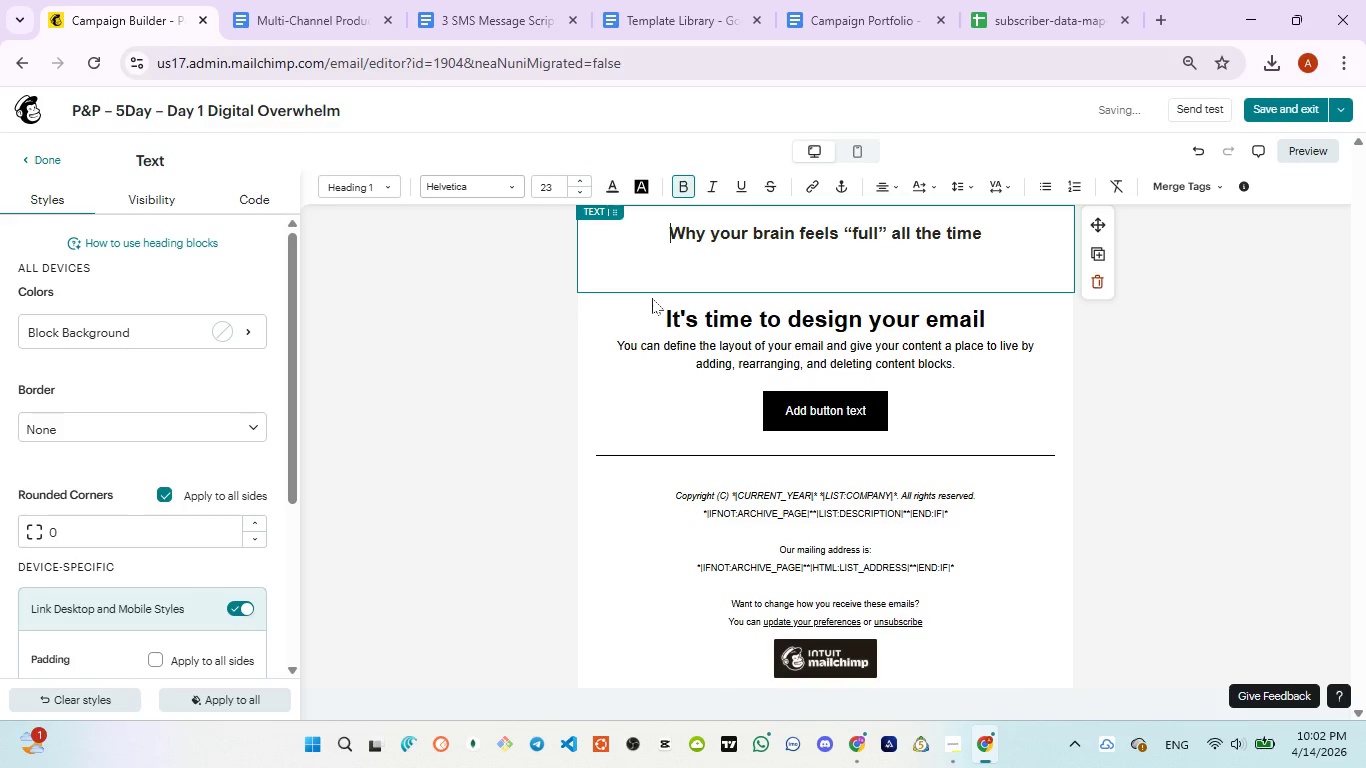 
key(Backspace)
 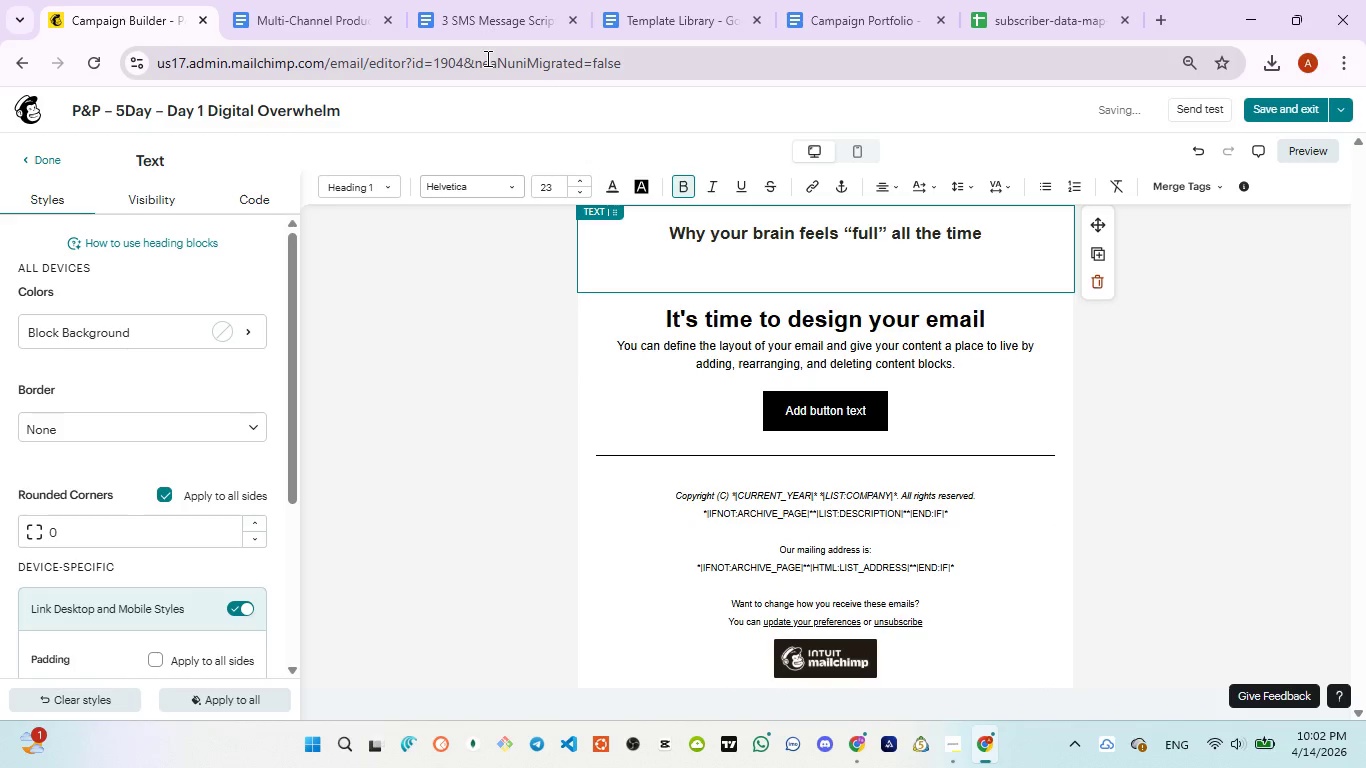 
double_click([462, 14])
 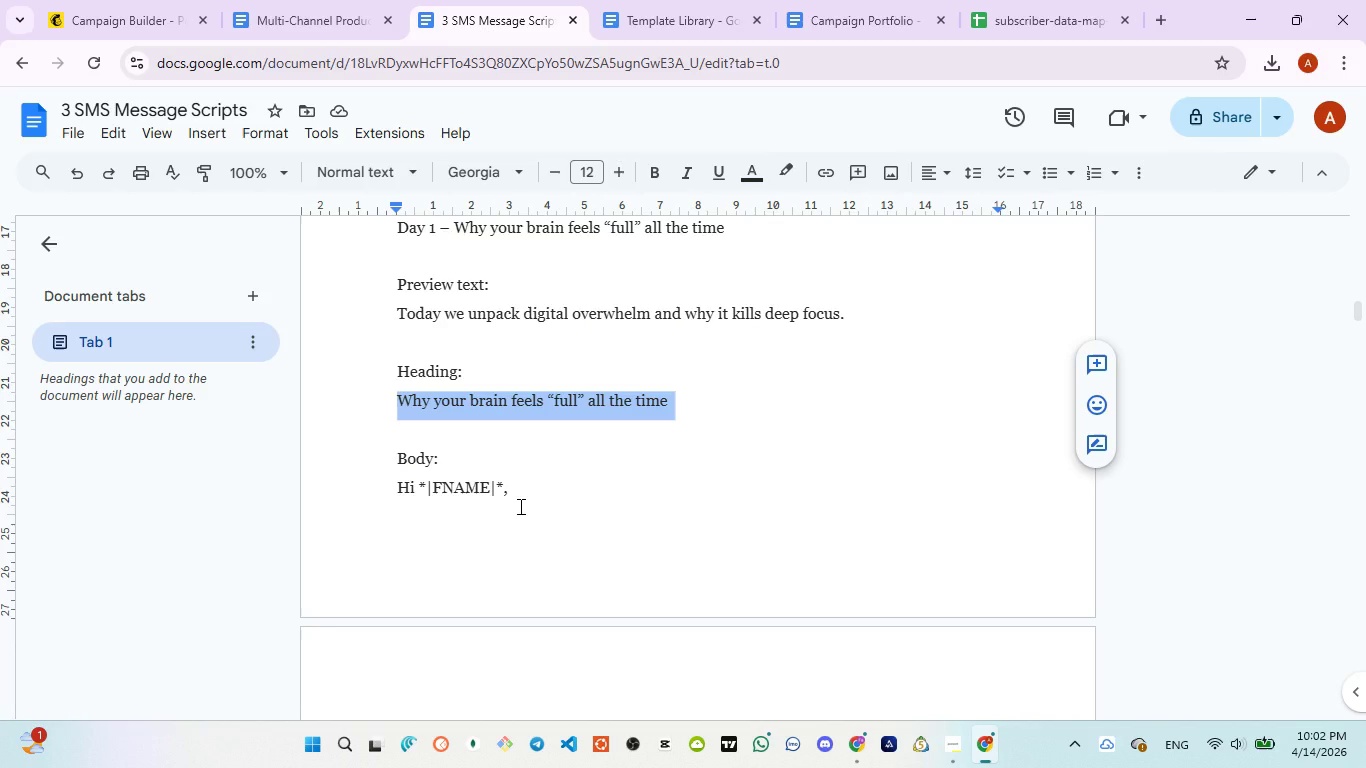 
left_click([519, 506])
 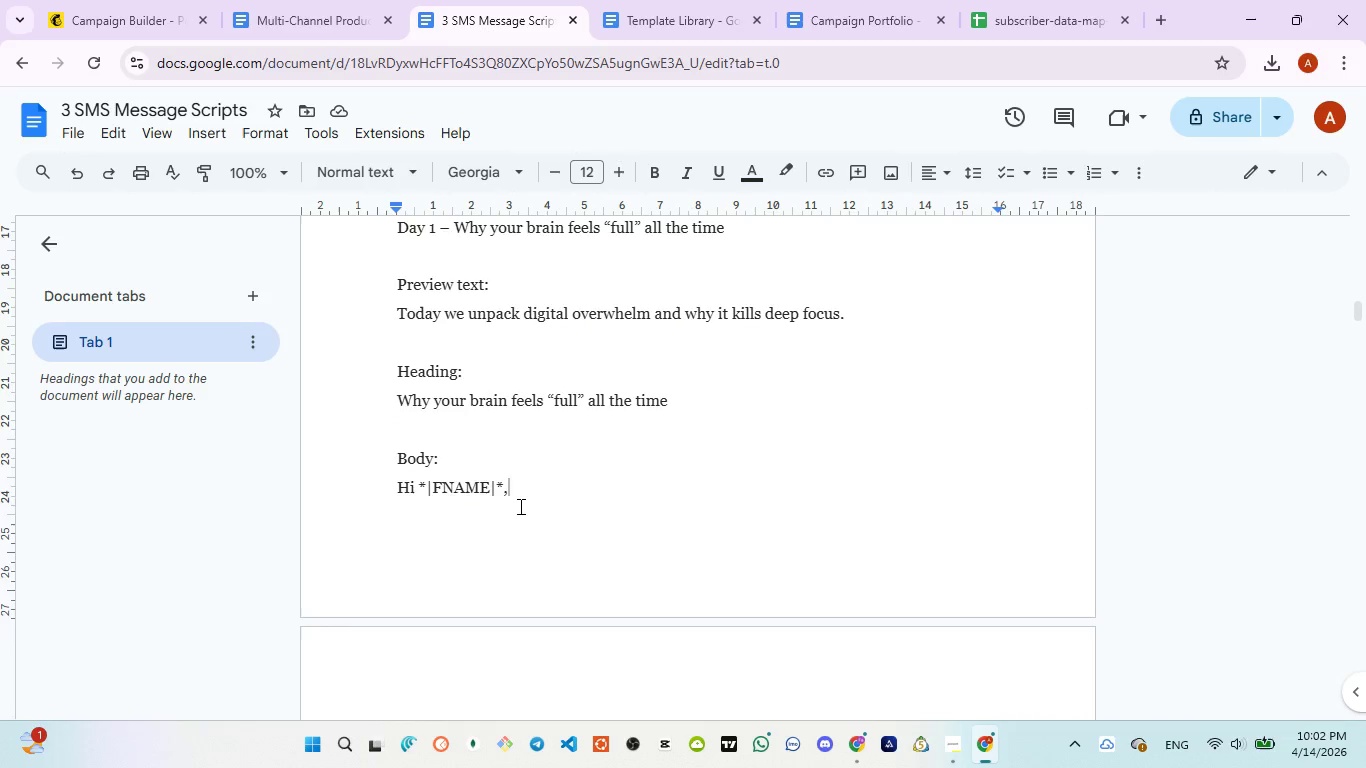 
key(ArrowDown)
 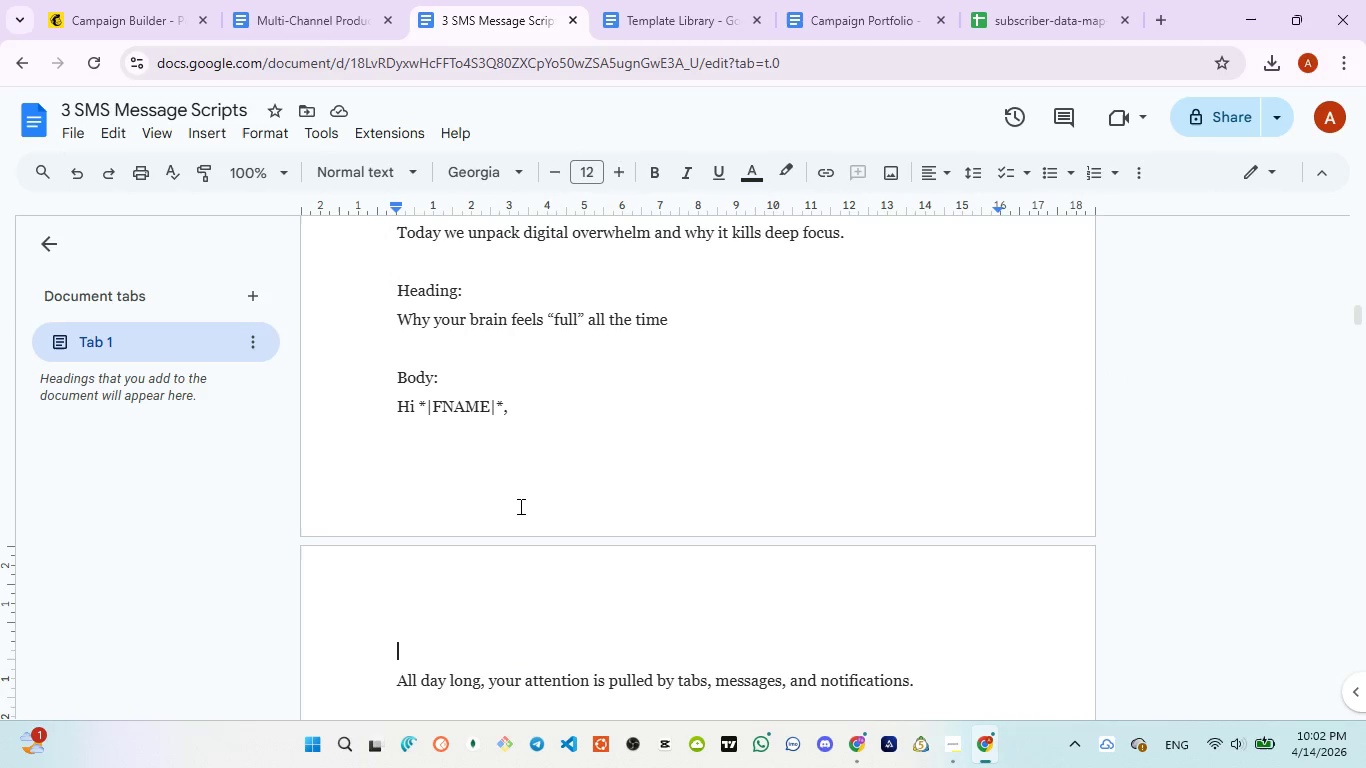 
key(ArrowDown)
 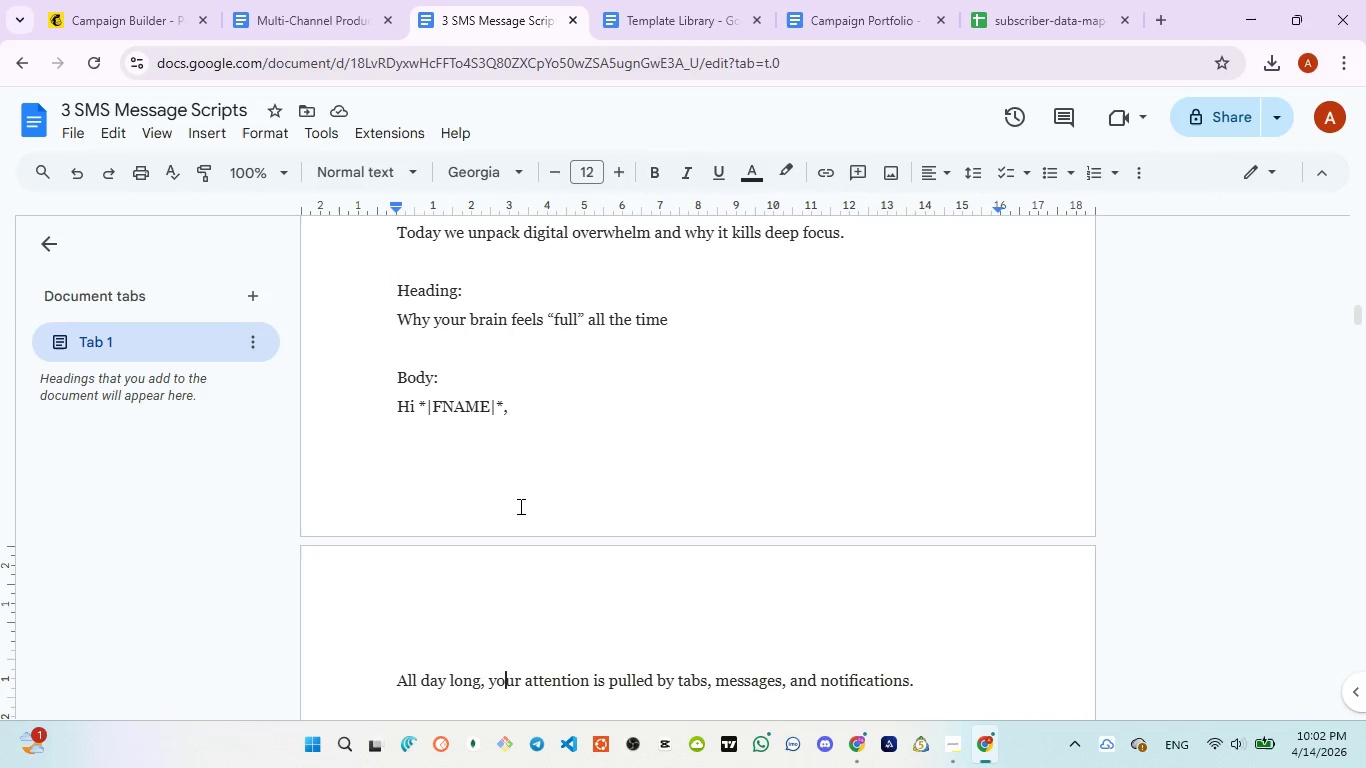 
key(ArrowDown)
 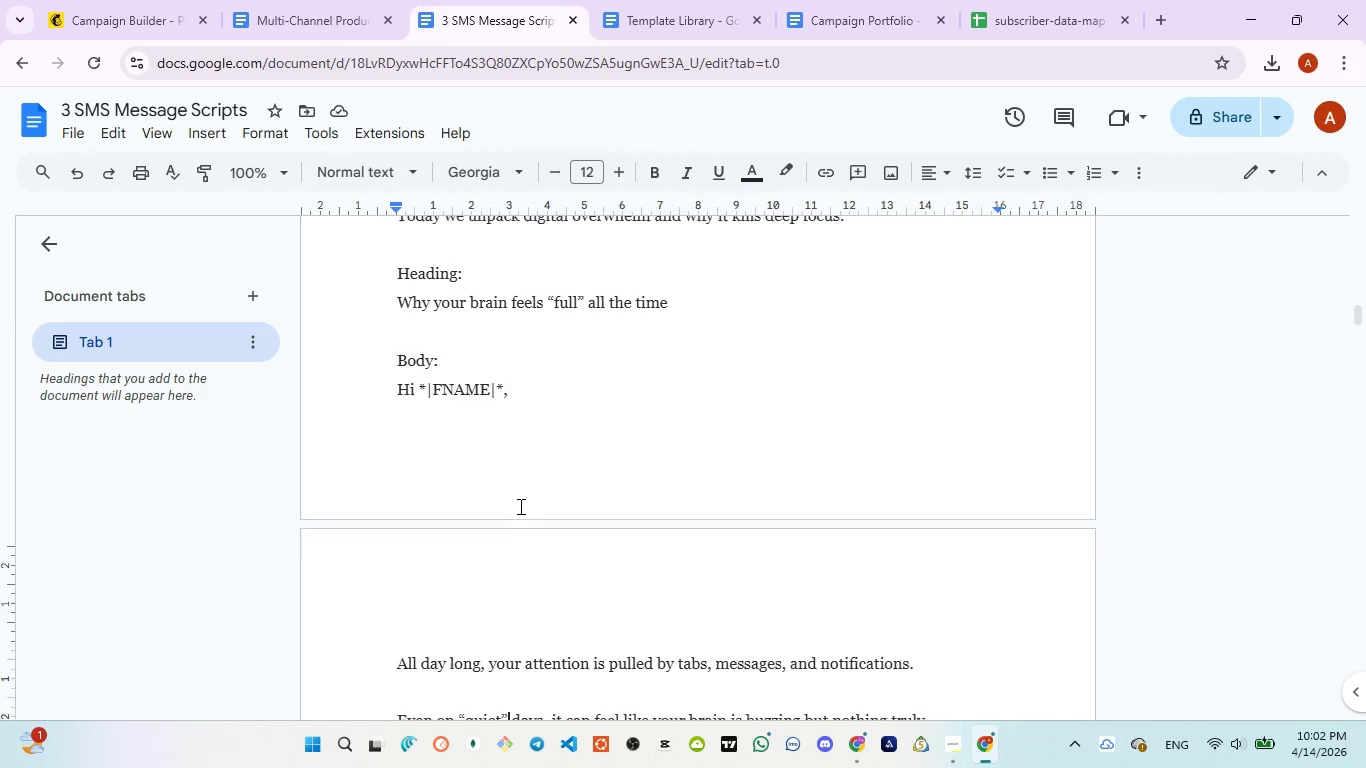 
key(ArrowDown)
 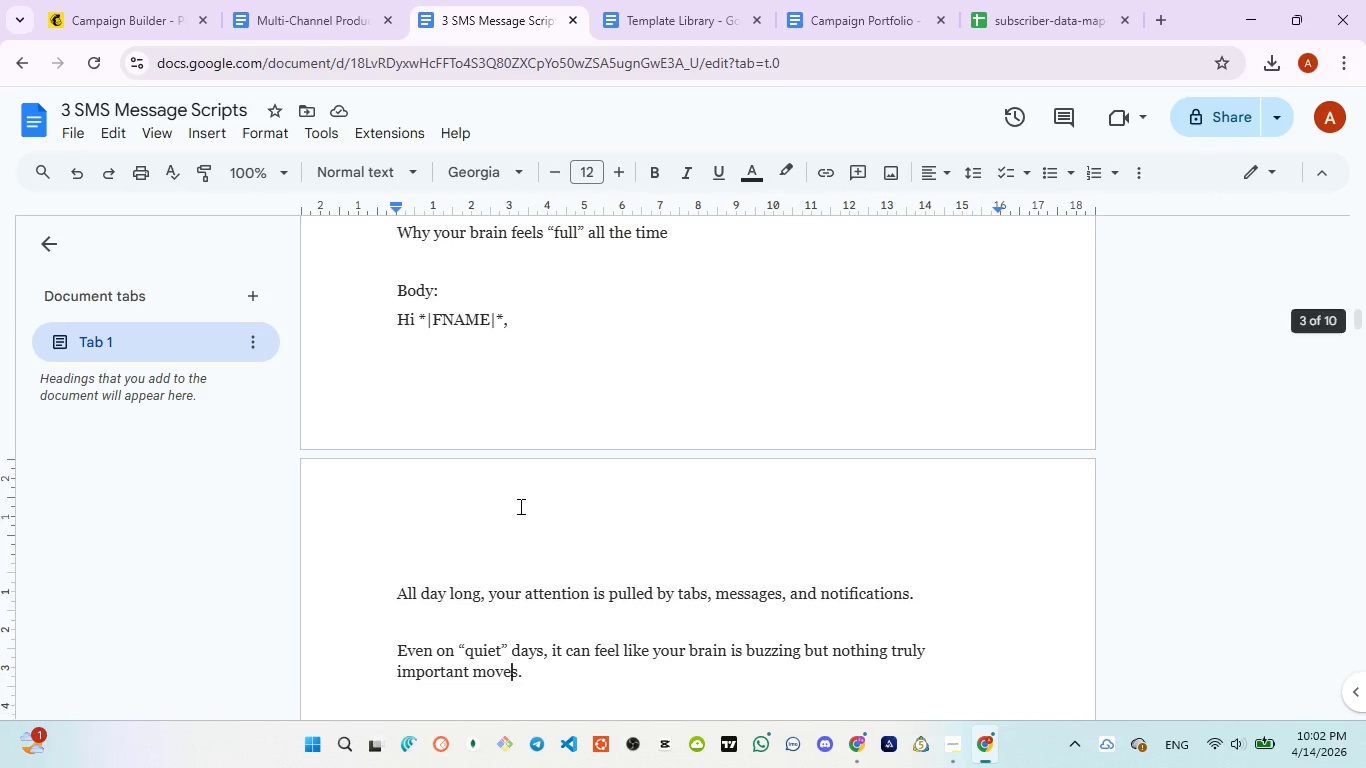 
key(ArrowDown)
 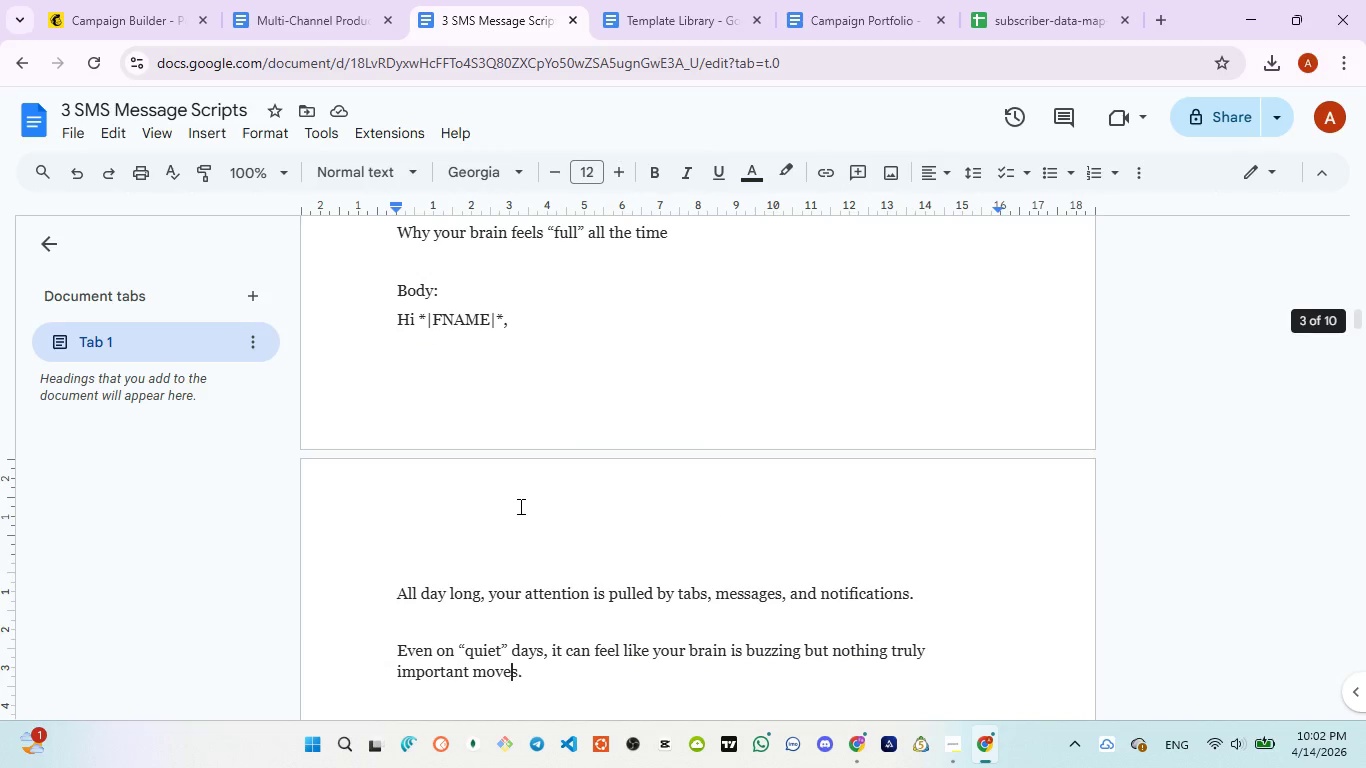 
hold_key(key=ArrowDown, duration=0.53)
 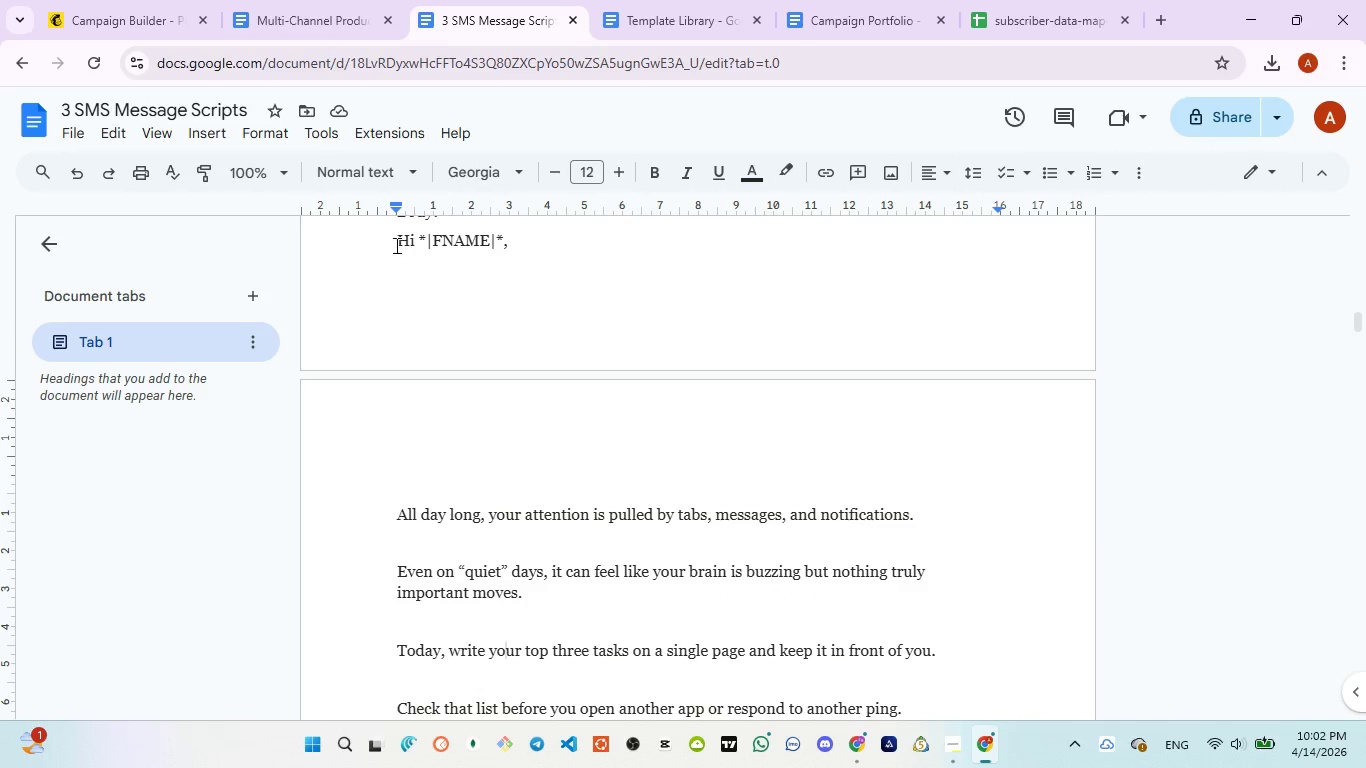 
left_click_drag(start_coordinate=[394, 242], to_coordinate=[583, 358])
 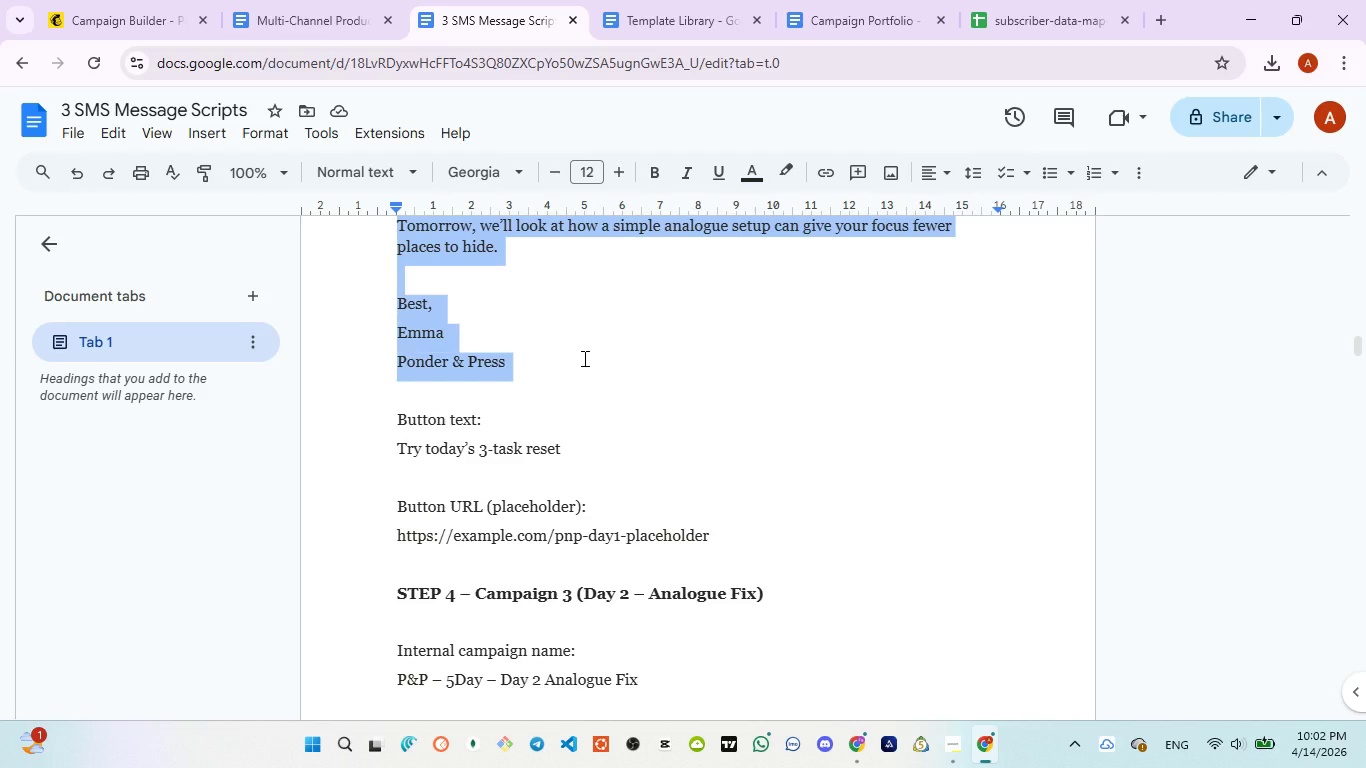 
key(Control+C)
 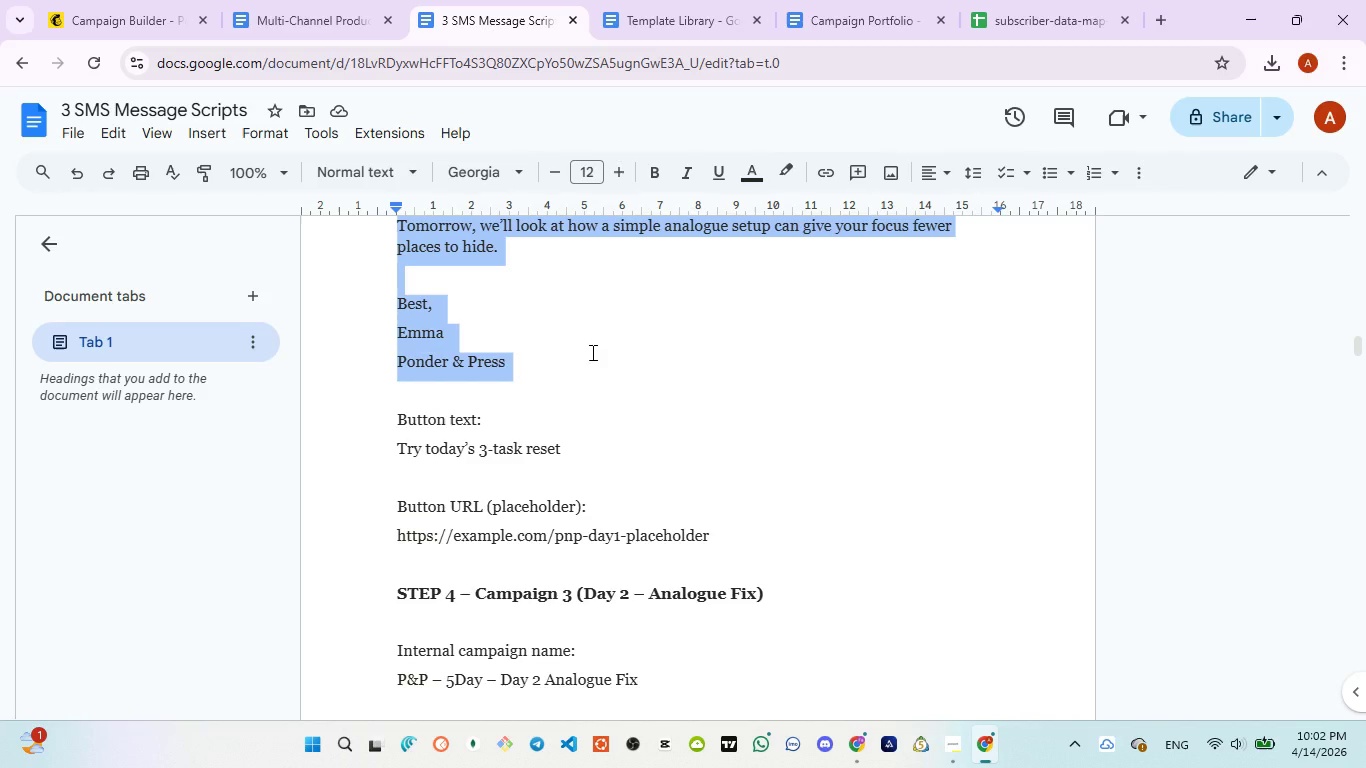 
scroll: coordinate [714, 416], scroll_direction: up, amount: 2.0
 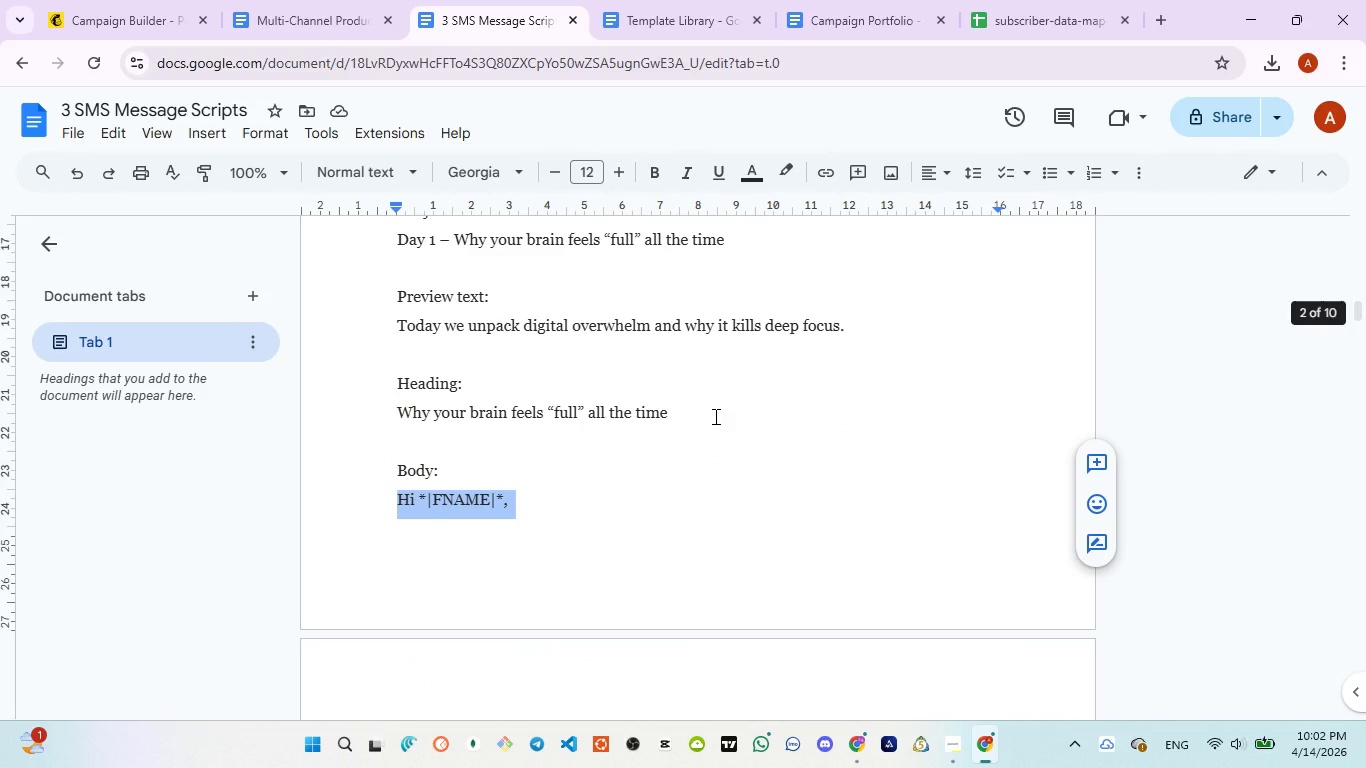 
scroll: coordinate [714, 416], scroll_direction: none, amount: 0.0
 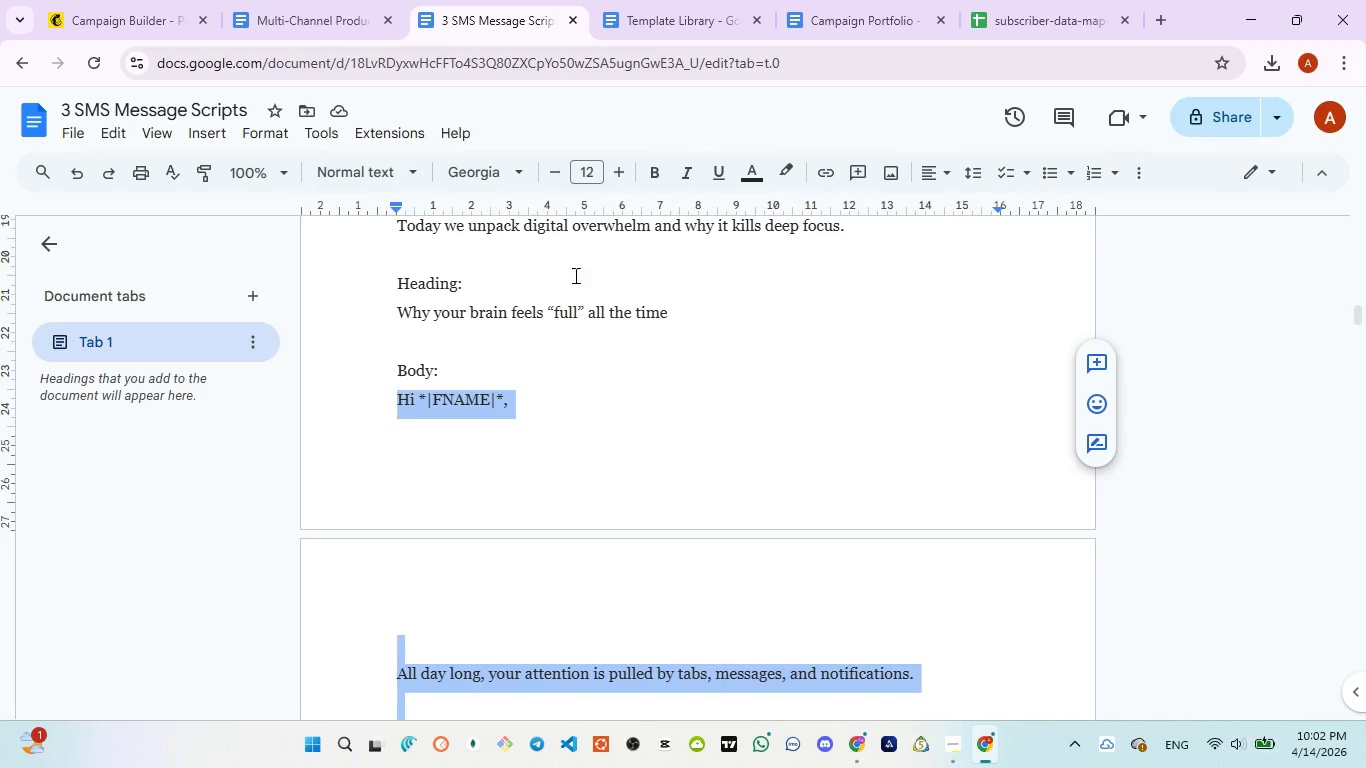 
left_click([118, 19])
 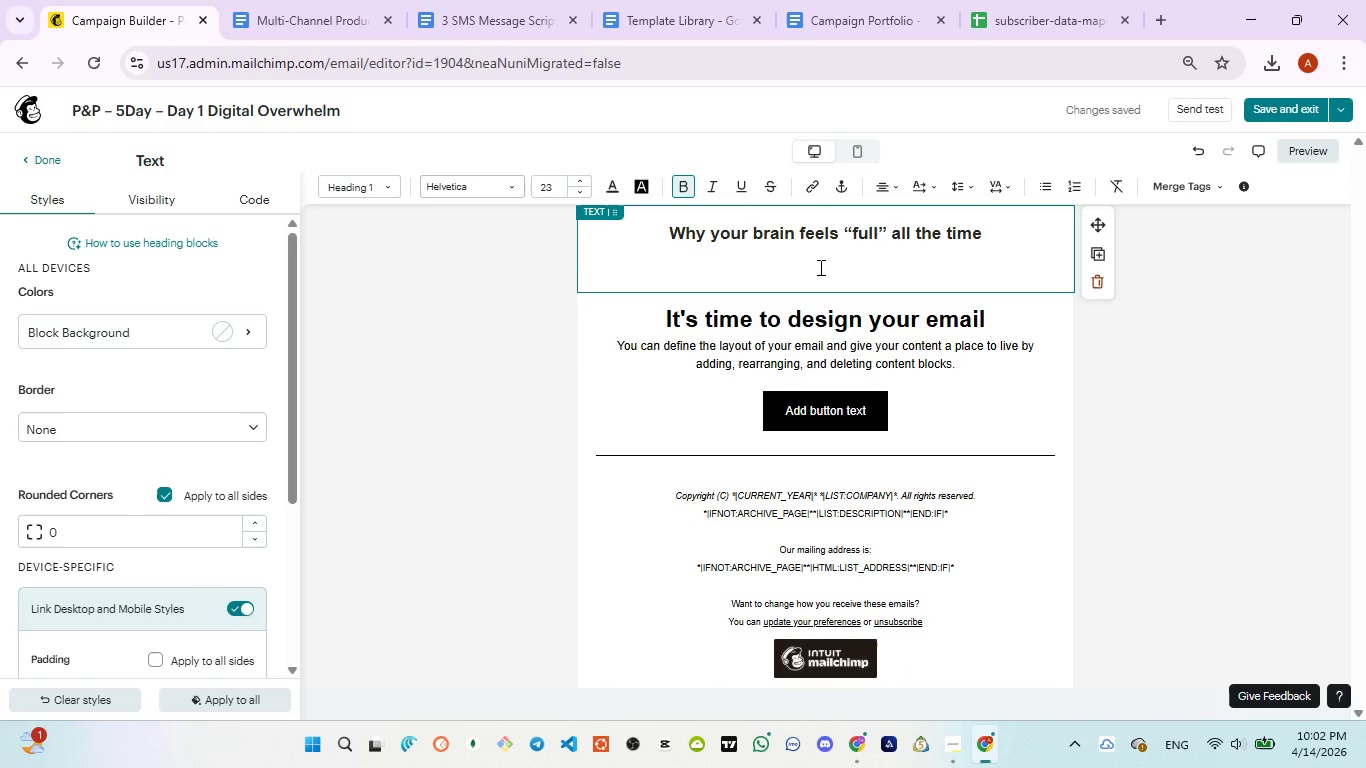 
left_click([819, 335])
 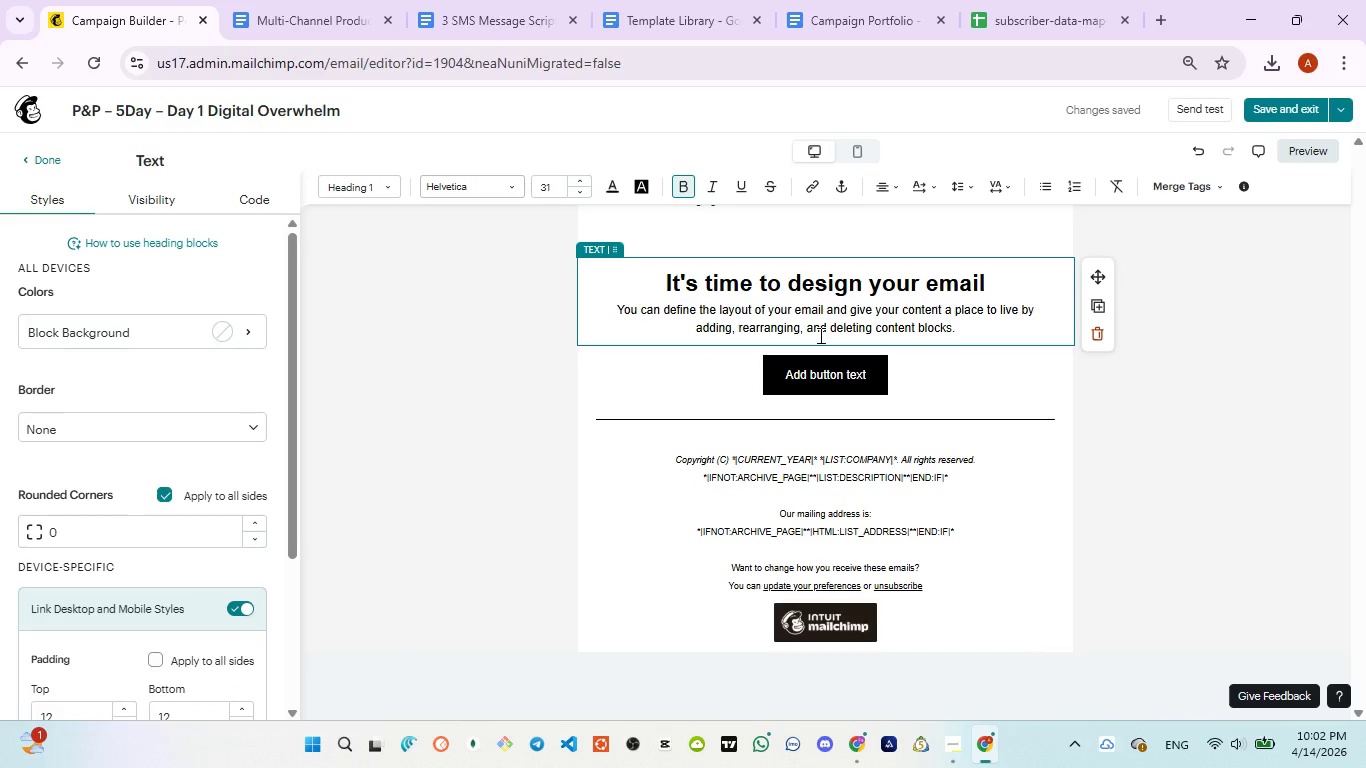 
key(Control+A)
 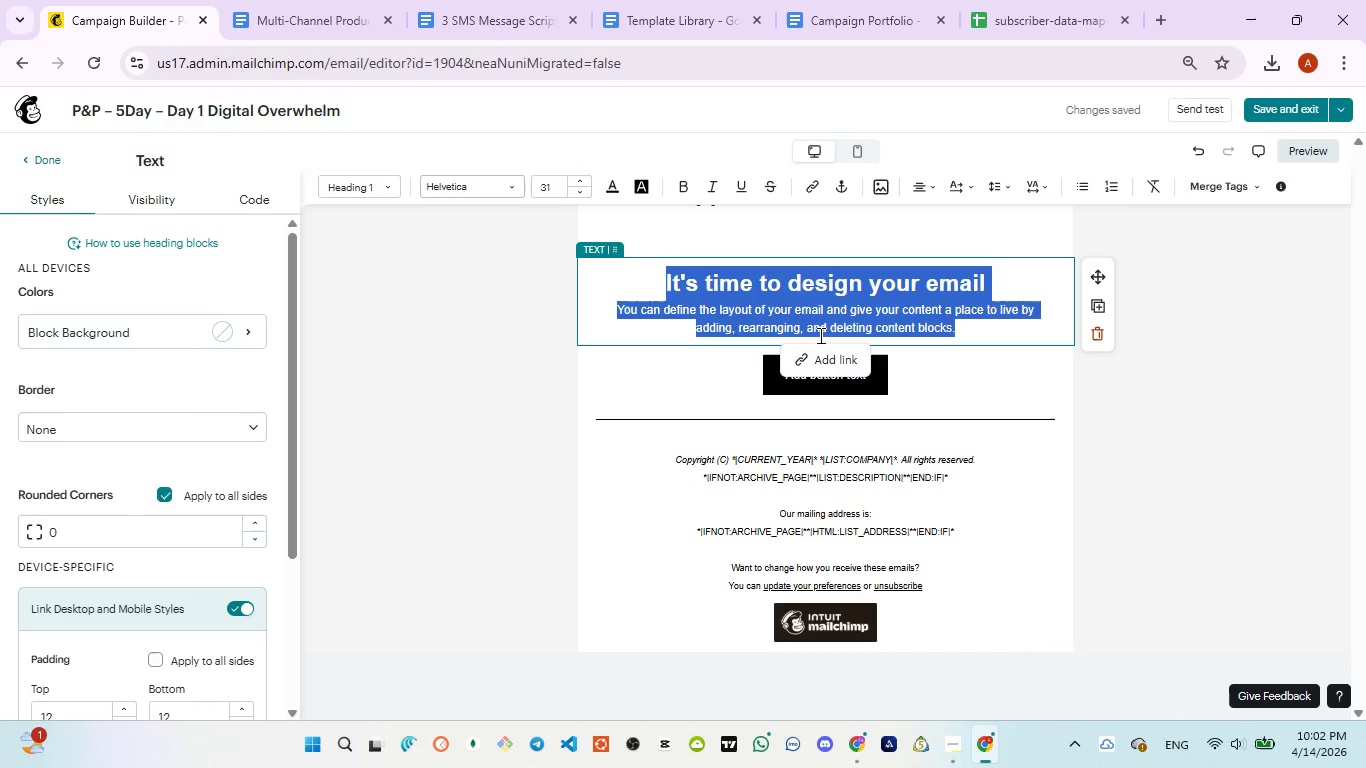 
type(Hi *|FNAME)
 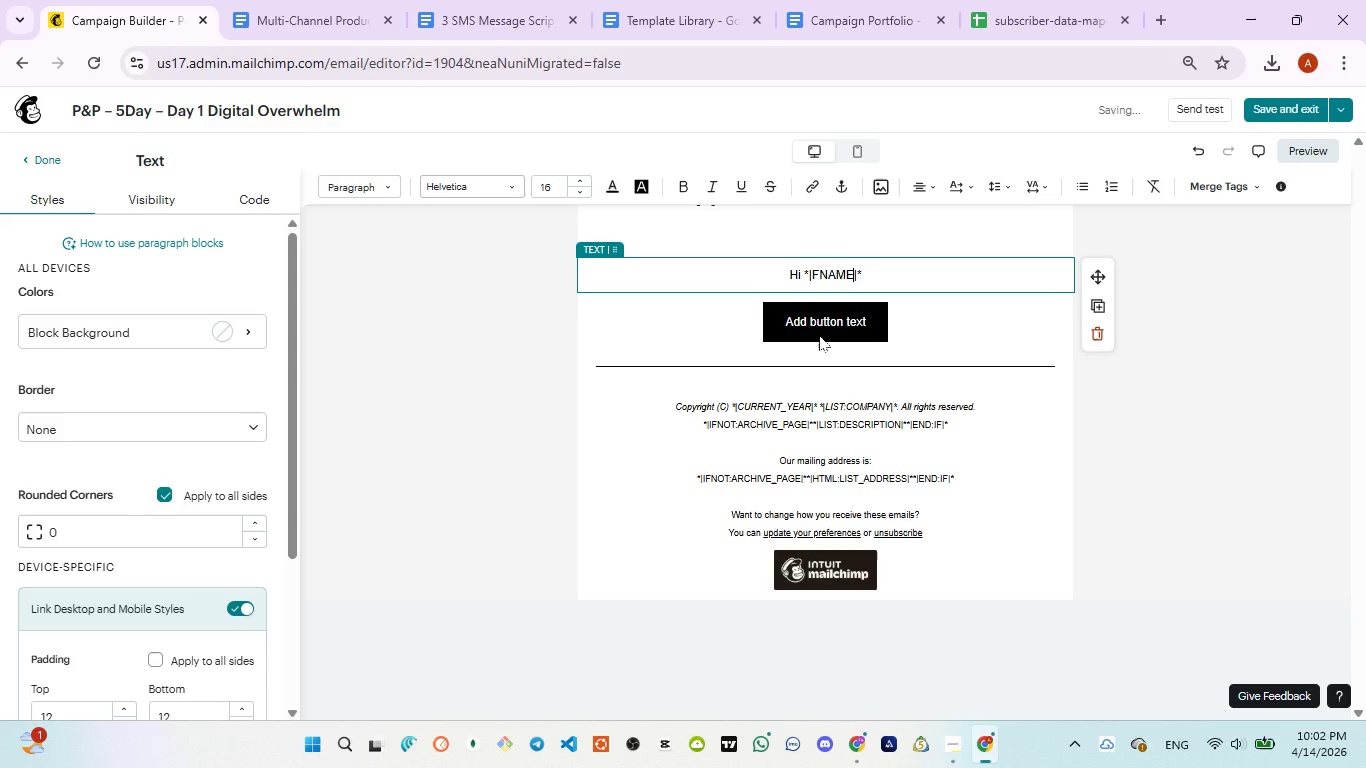 
key(ArrowRight)
 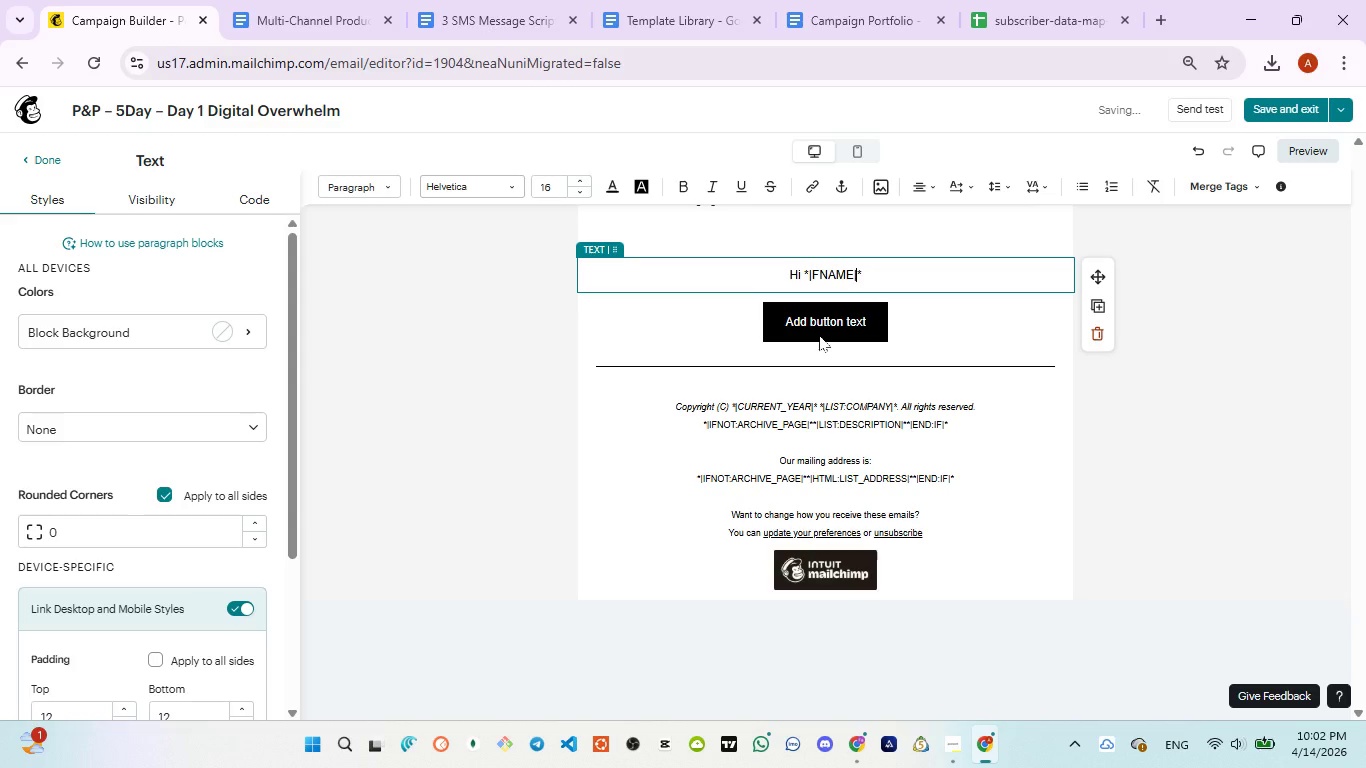 
key(ArrowRight)
 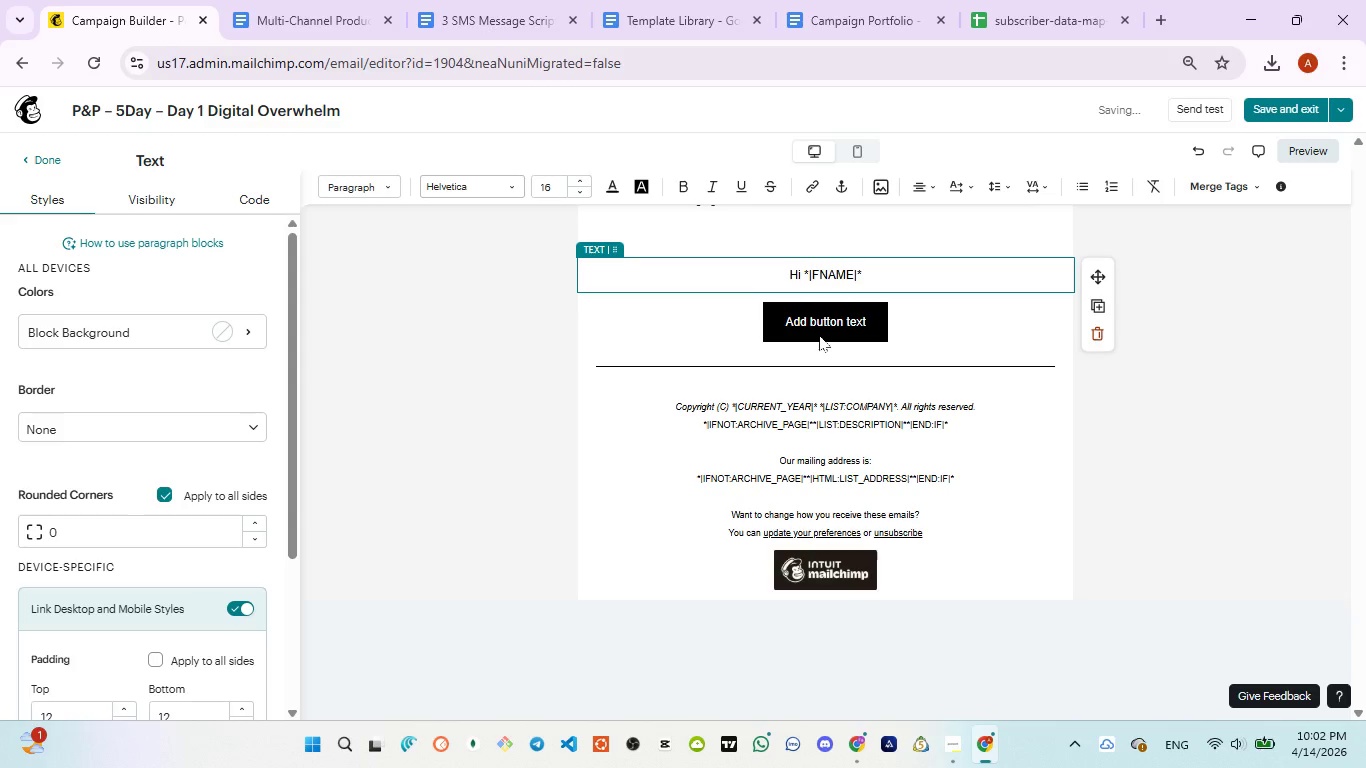 
key(Space)
 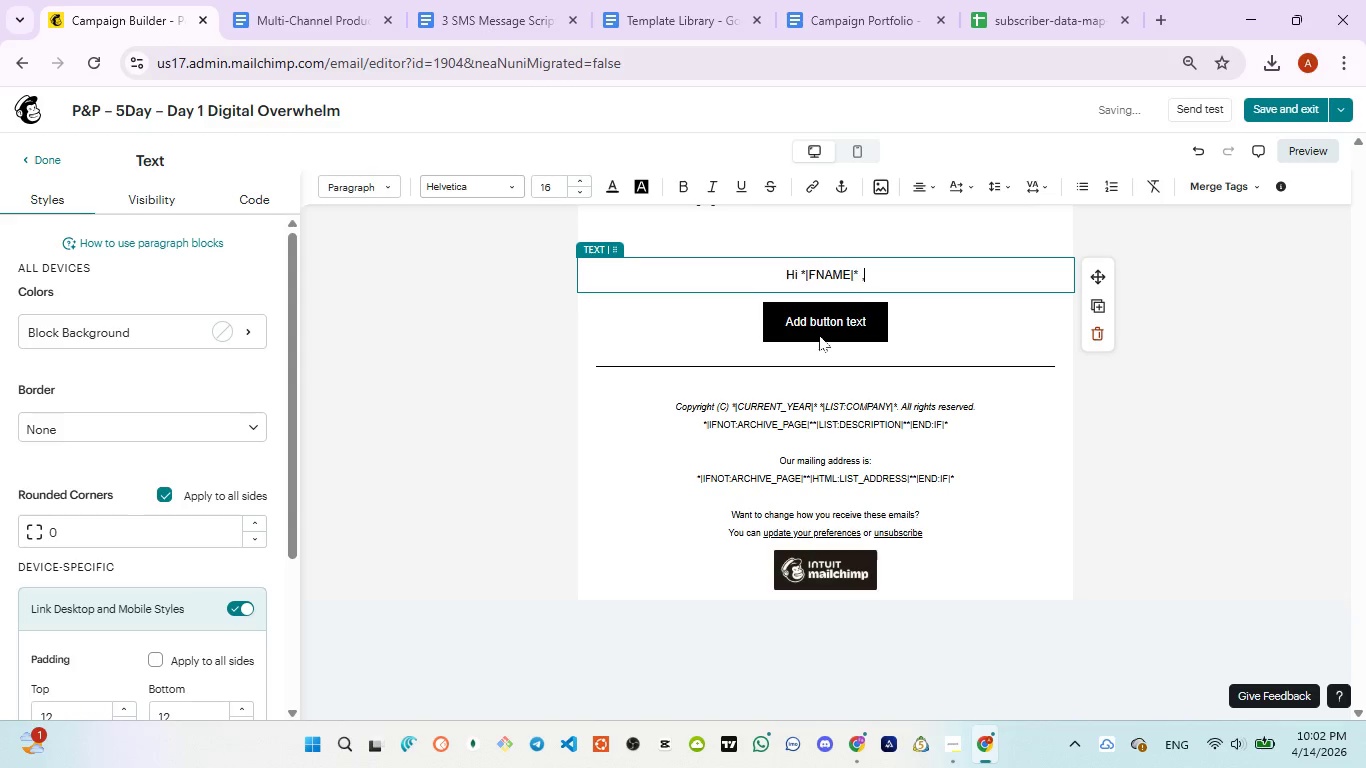 
key(Comma)
 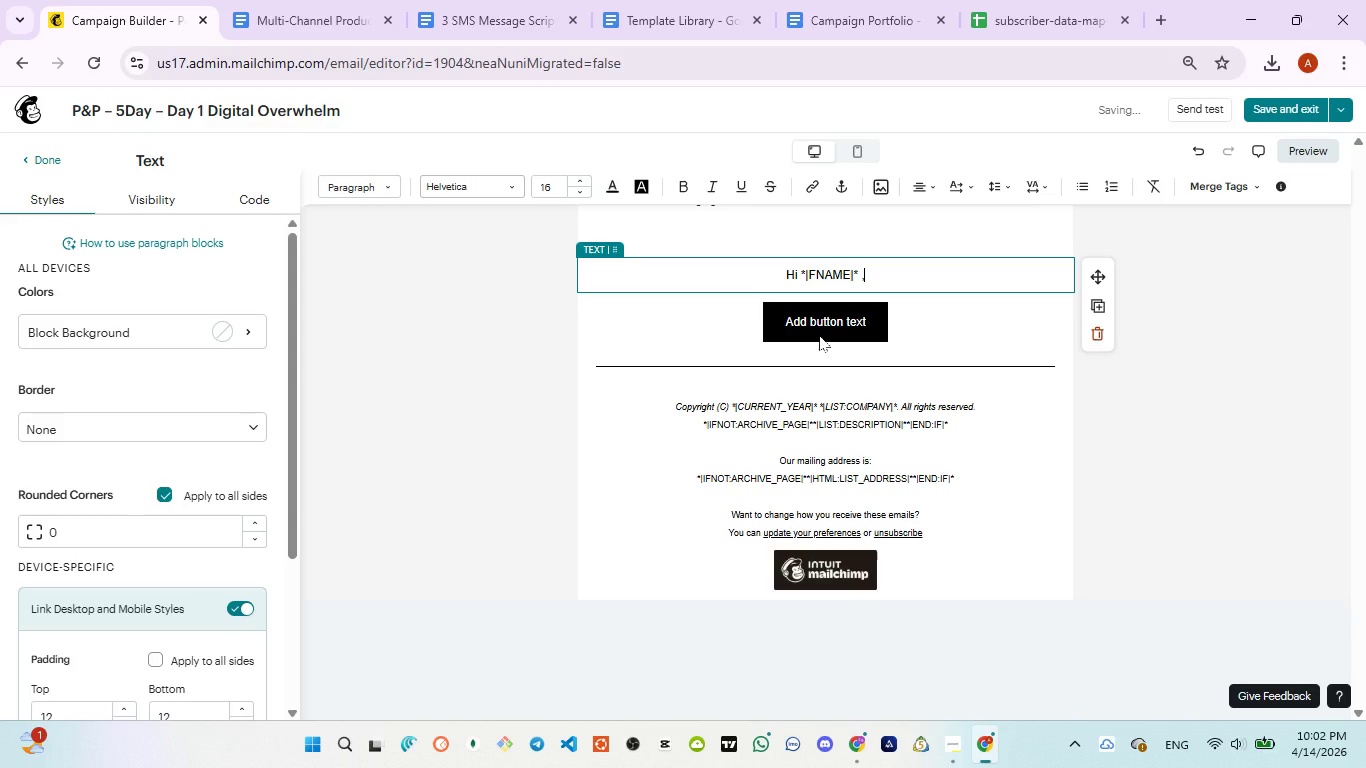 
key(Enter)
 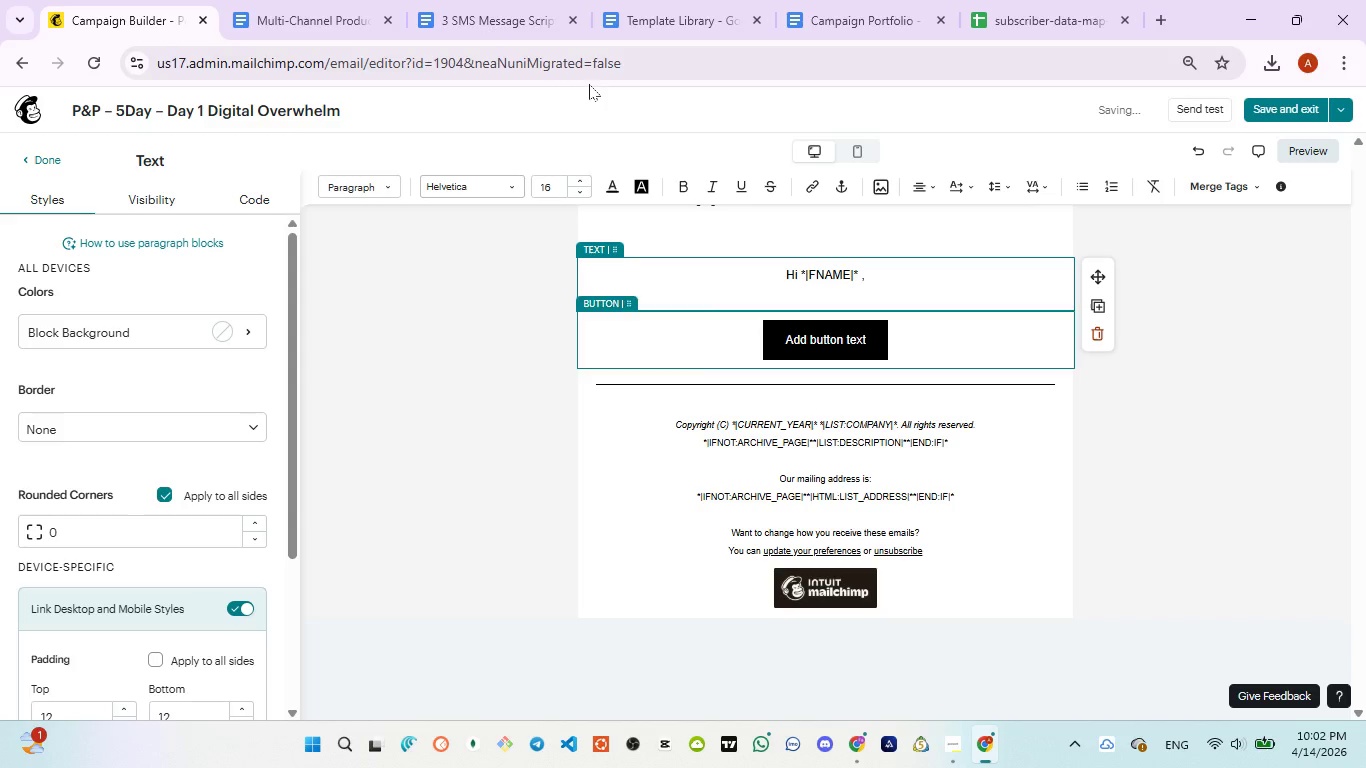 
key(Enter)
 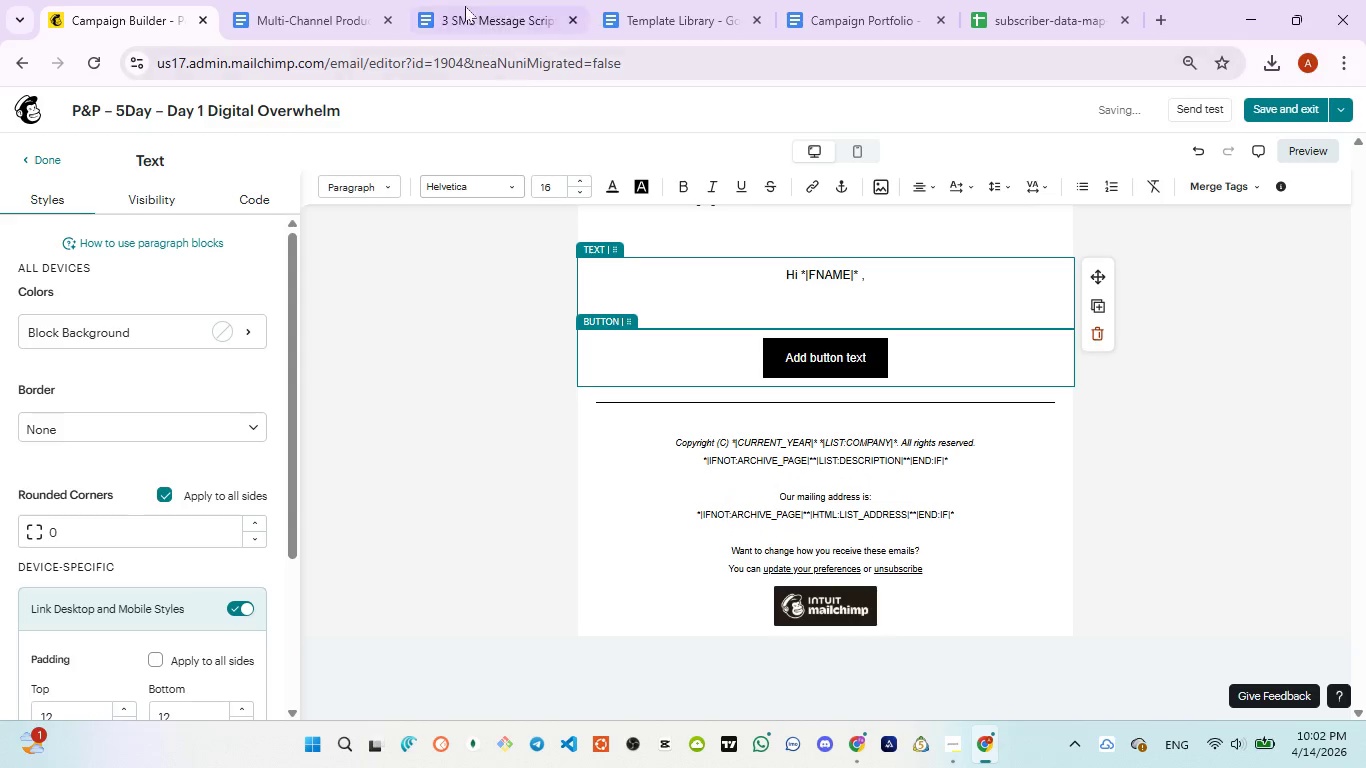 
left_click([464, 2])
 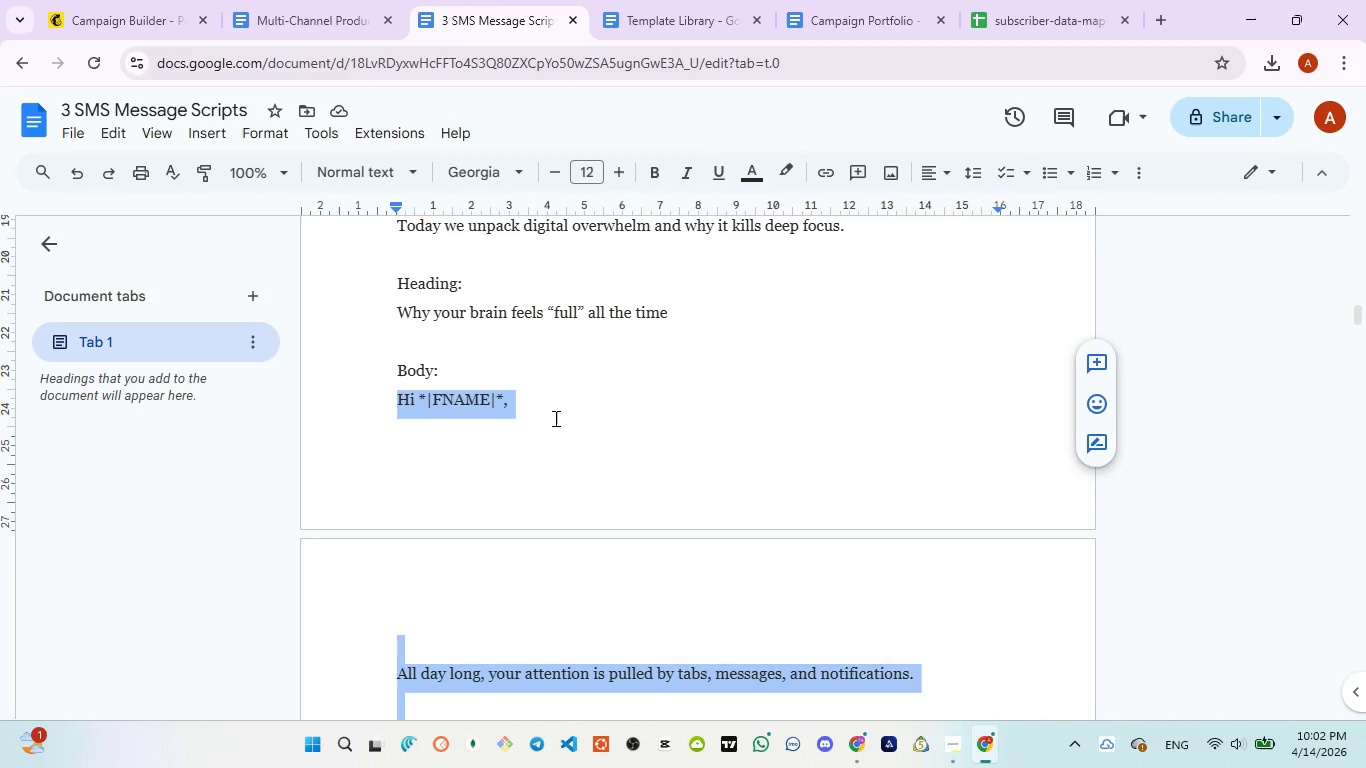 
scroll: coordinate [589, 419], scroll_direction: down, amount: 3.0
 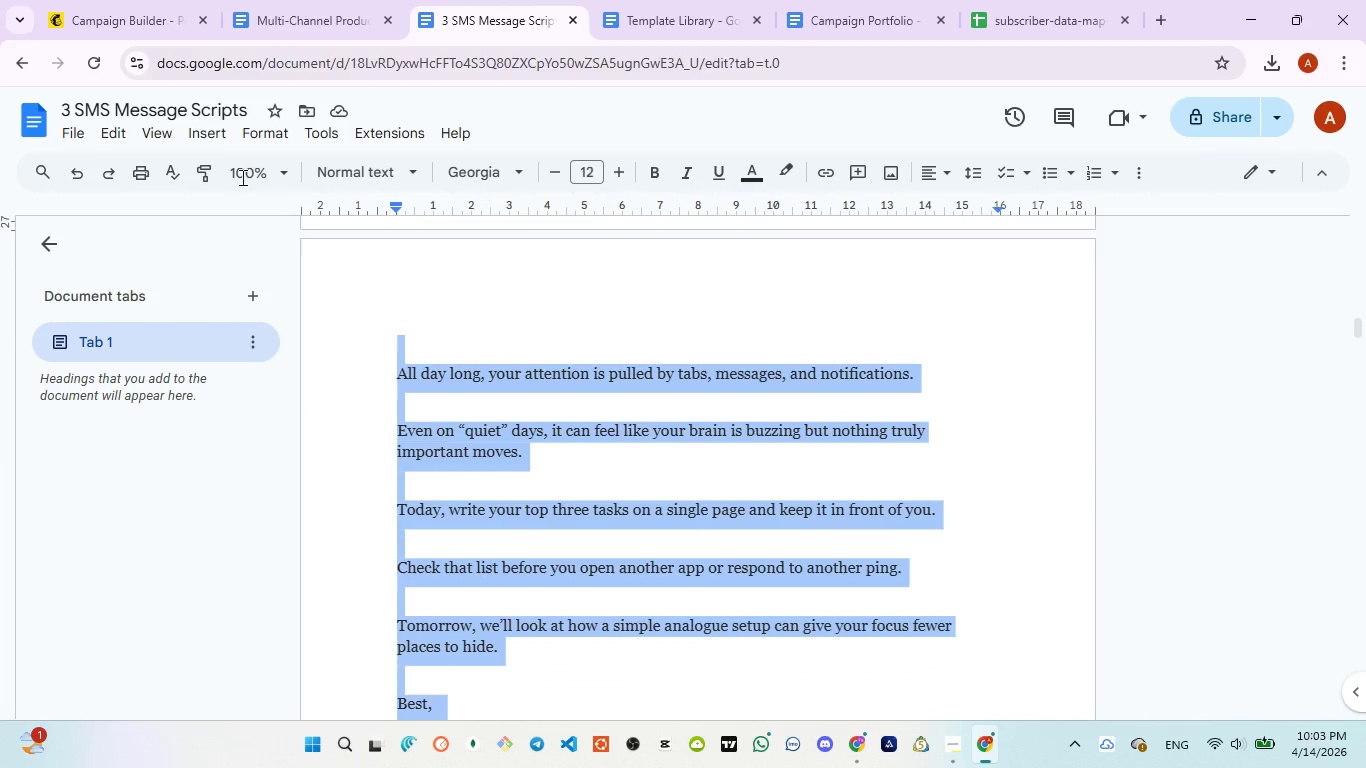 
left_click([125, 16])
 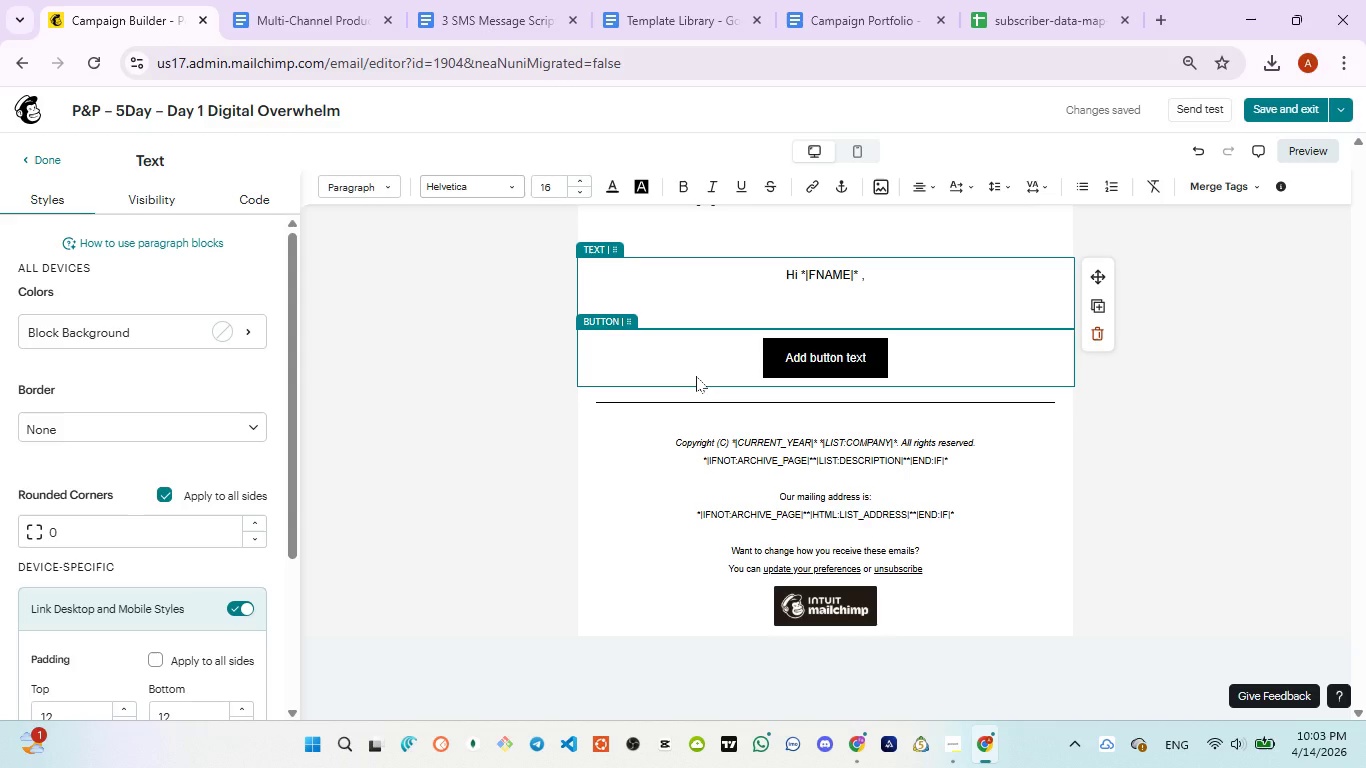 
type(All day long )
 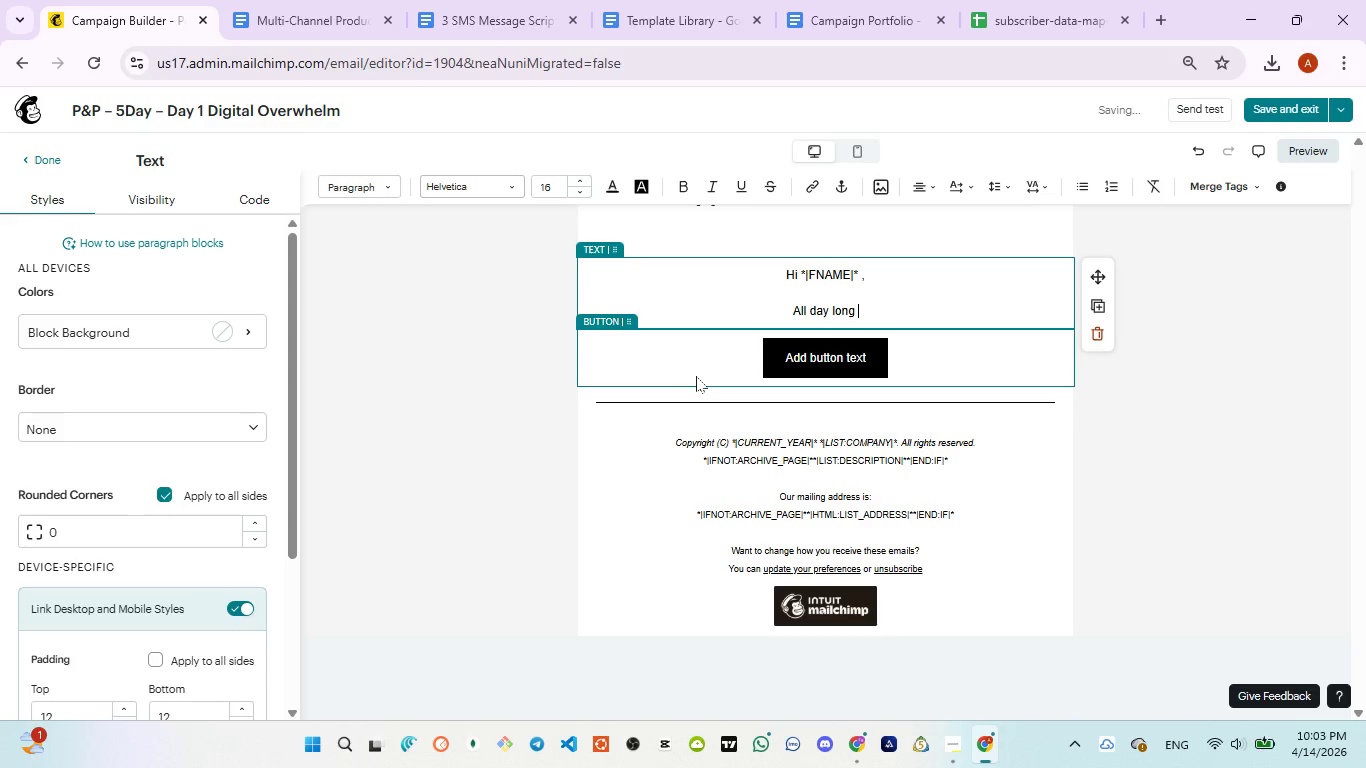 
key(ArrowLeft)
 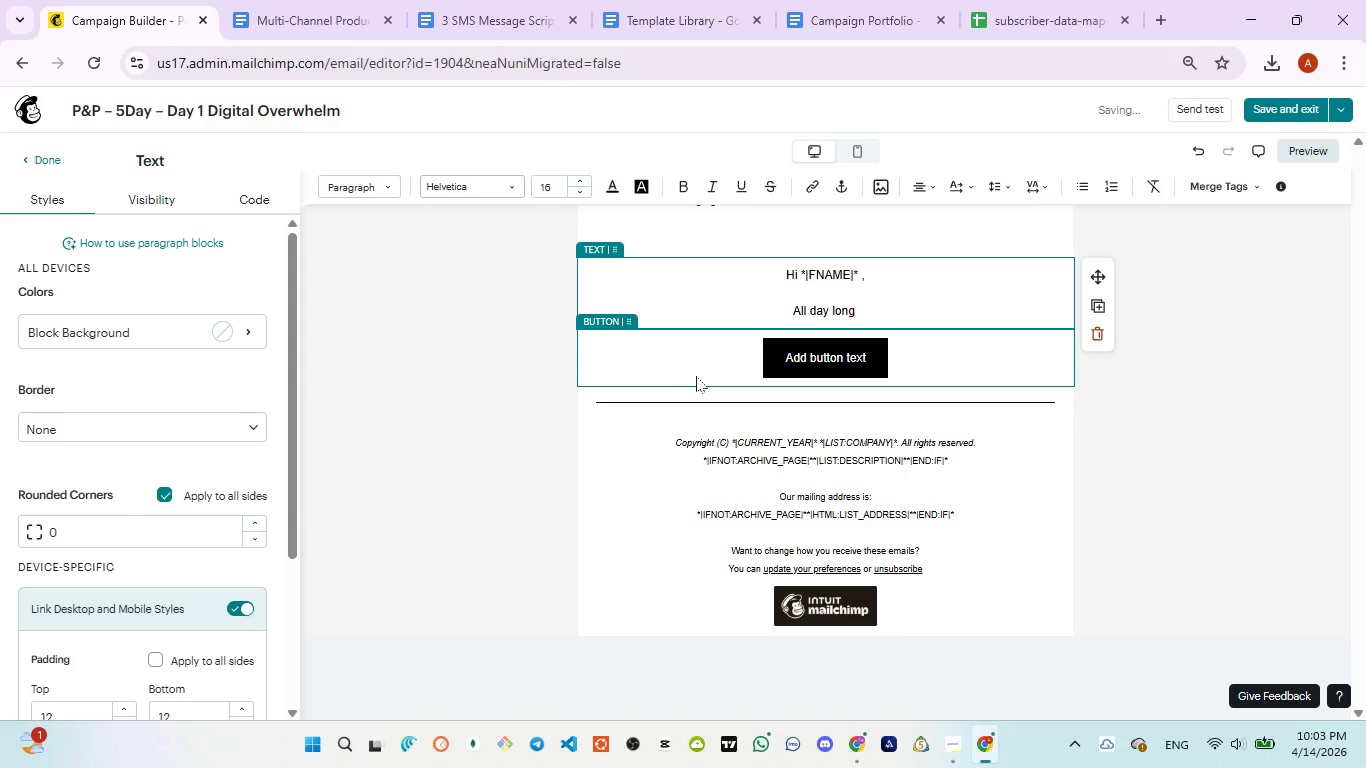 
type(, your attentiomn)
 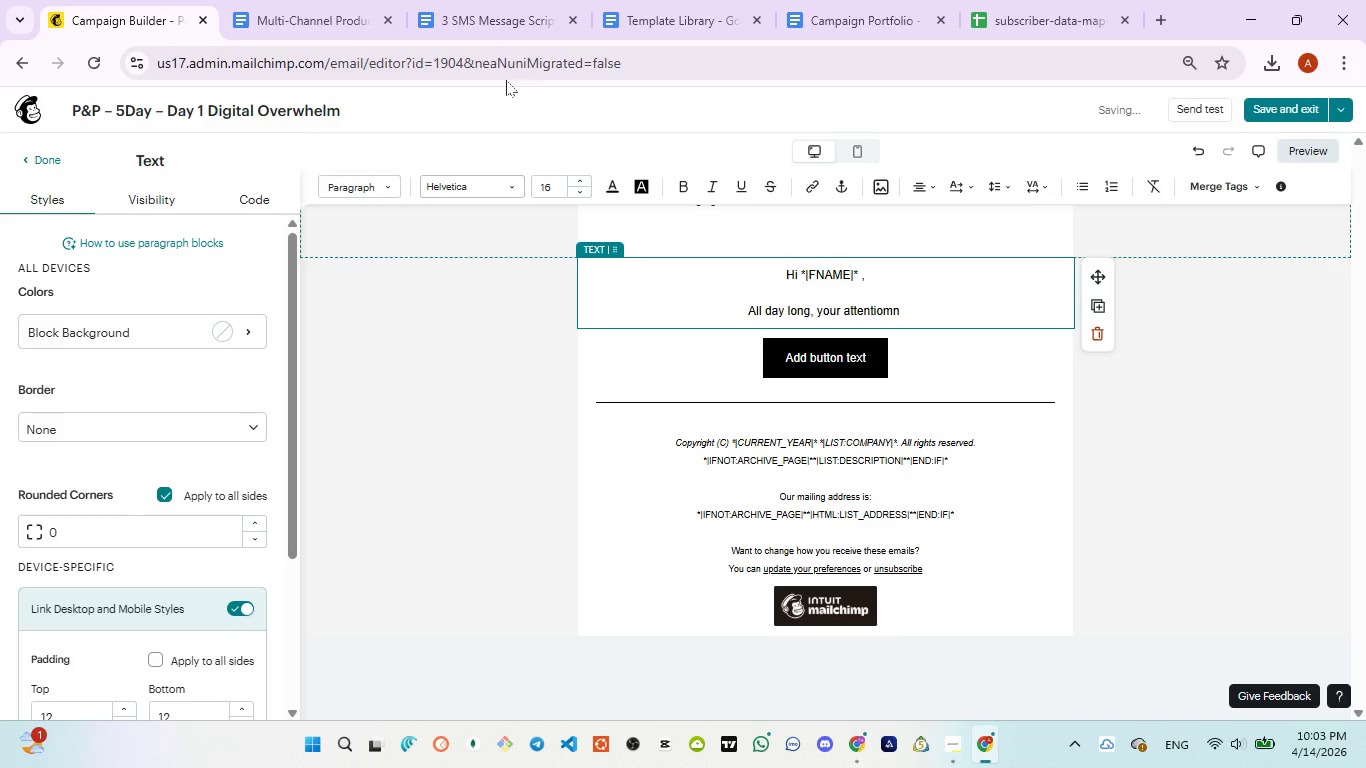 
left_click([487, 40])
 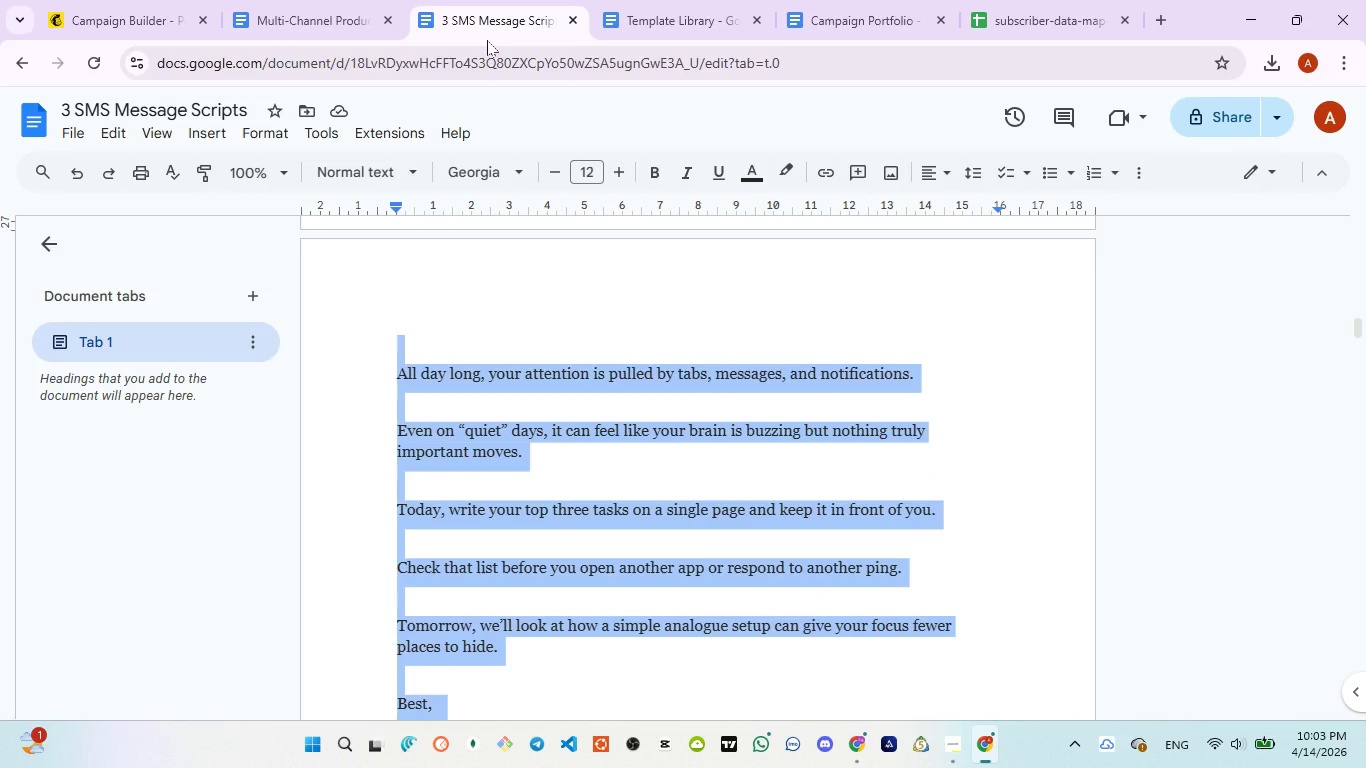 
left_click([137, 17])
 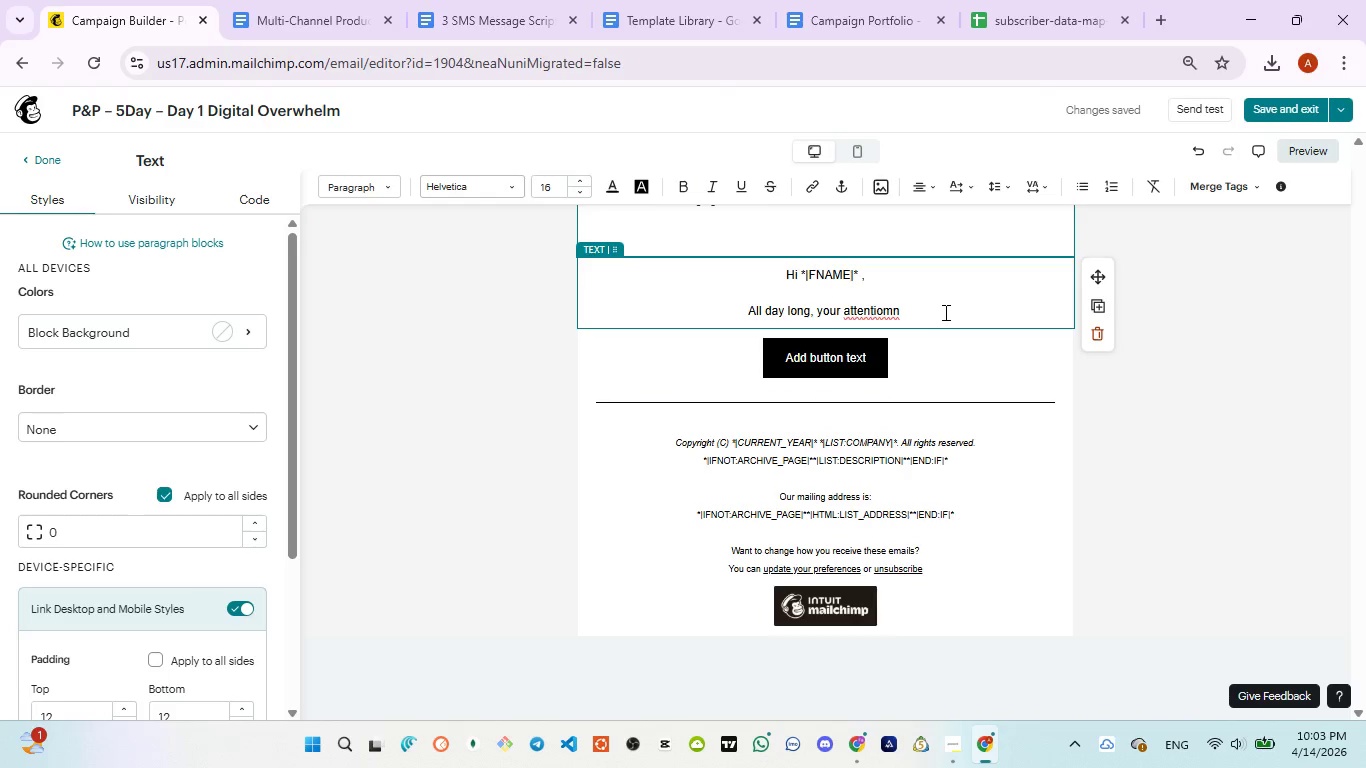 
key(Backspace)
key(Backspace)
type(n is pulled by tabs )
 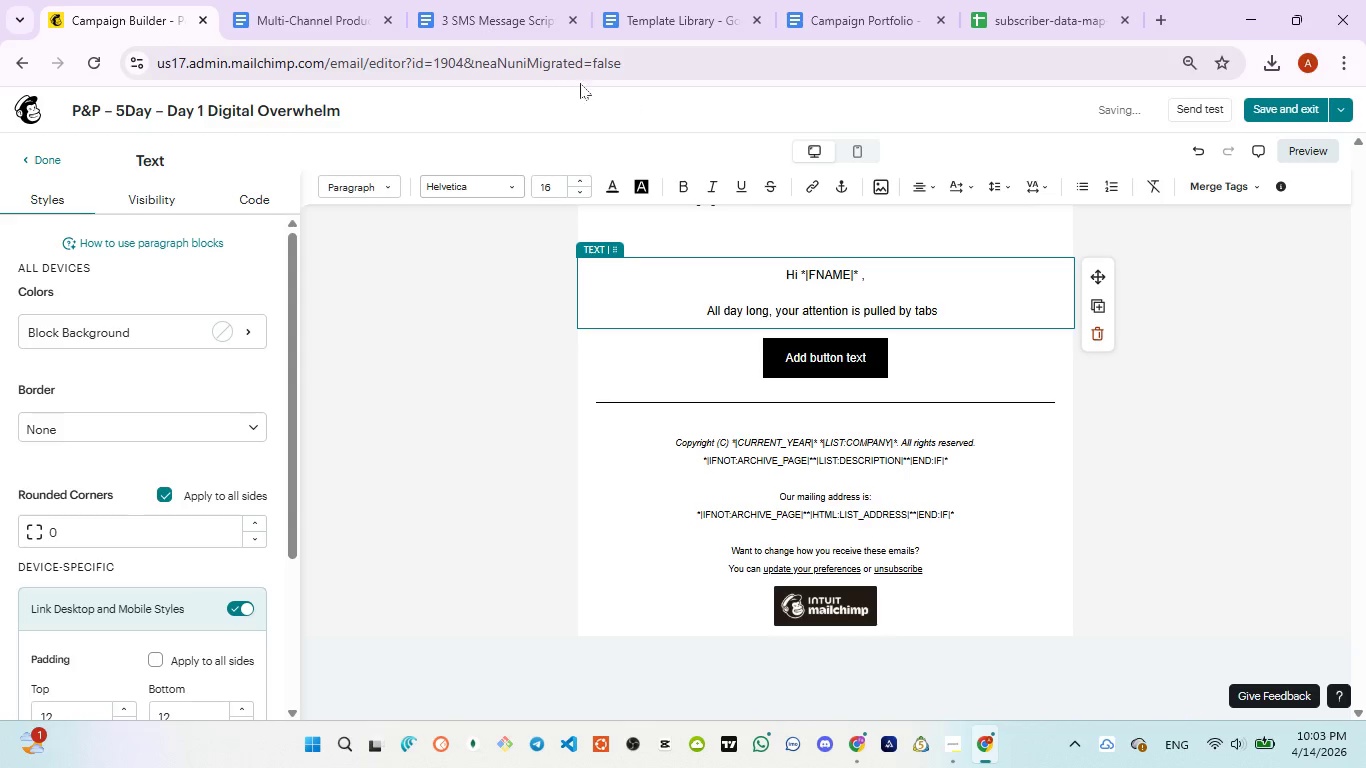 
left_click([506, 23])
 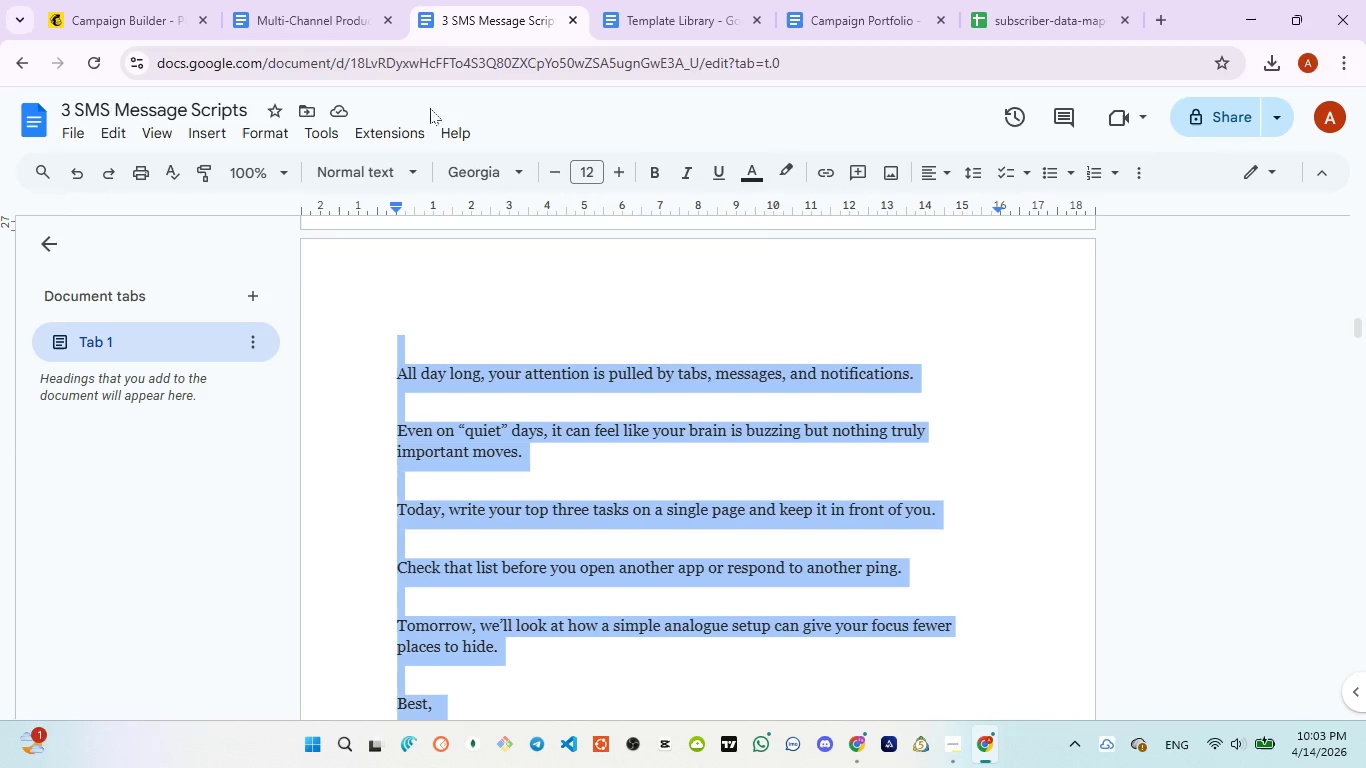 
wait(5.95)
 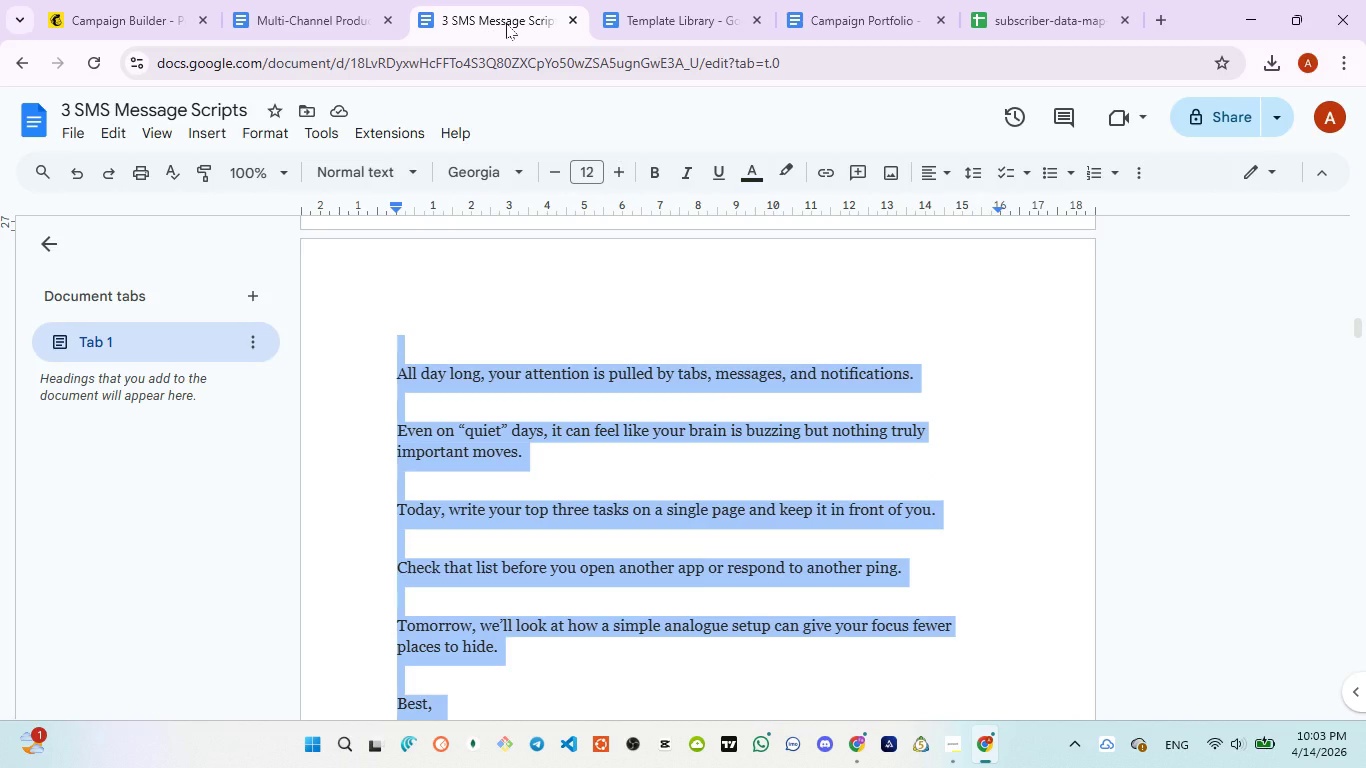 
left_click([104, 16])
 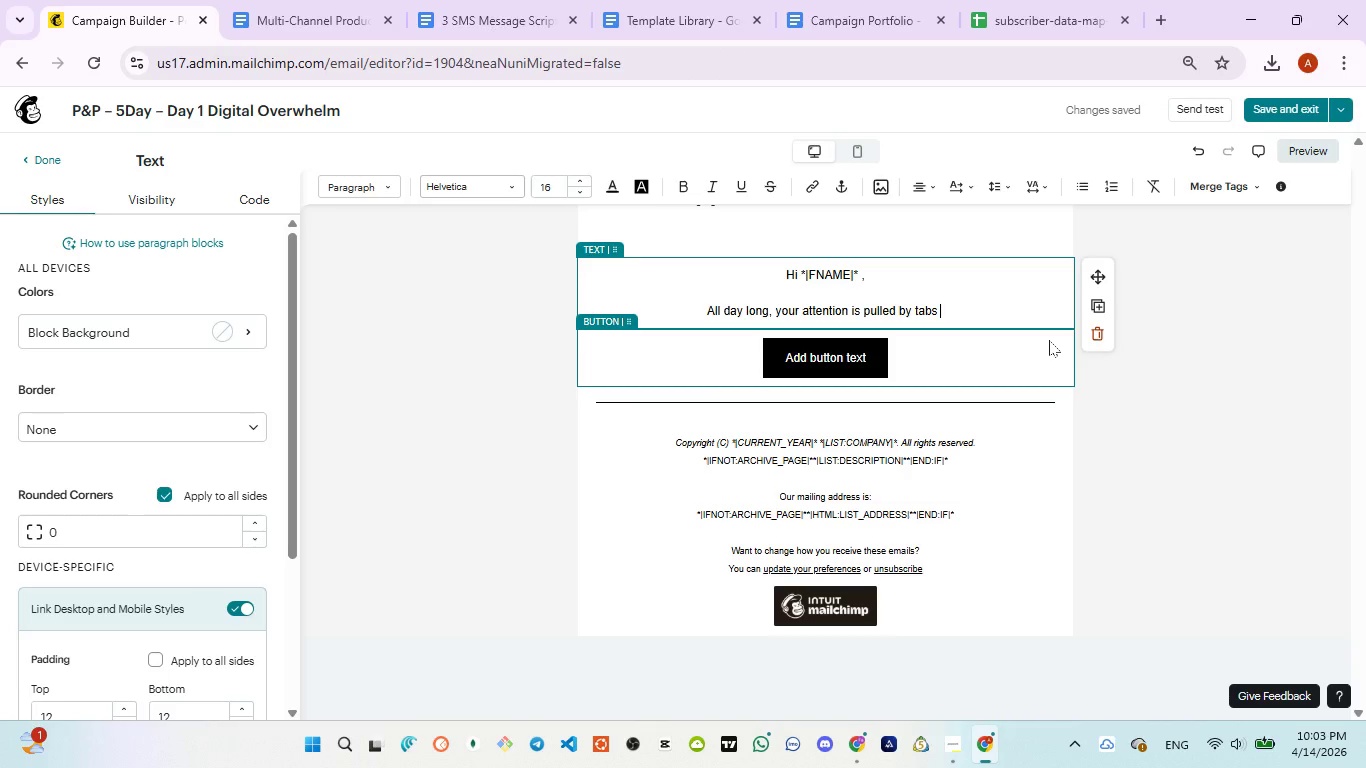 
key(ArrowLeft)
 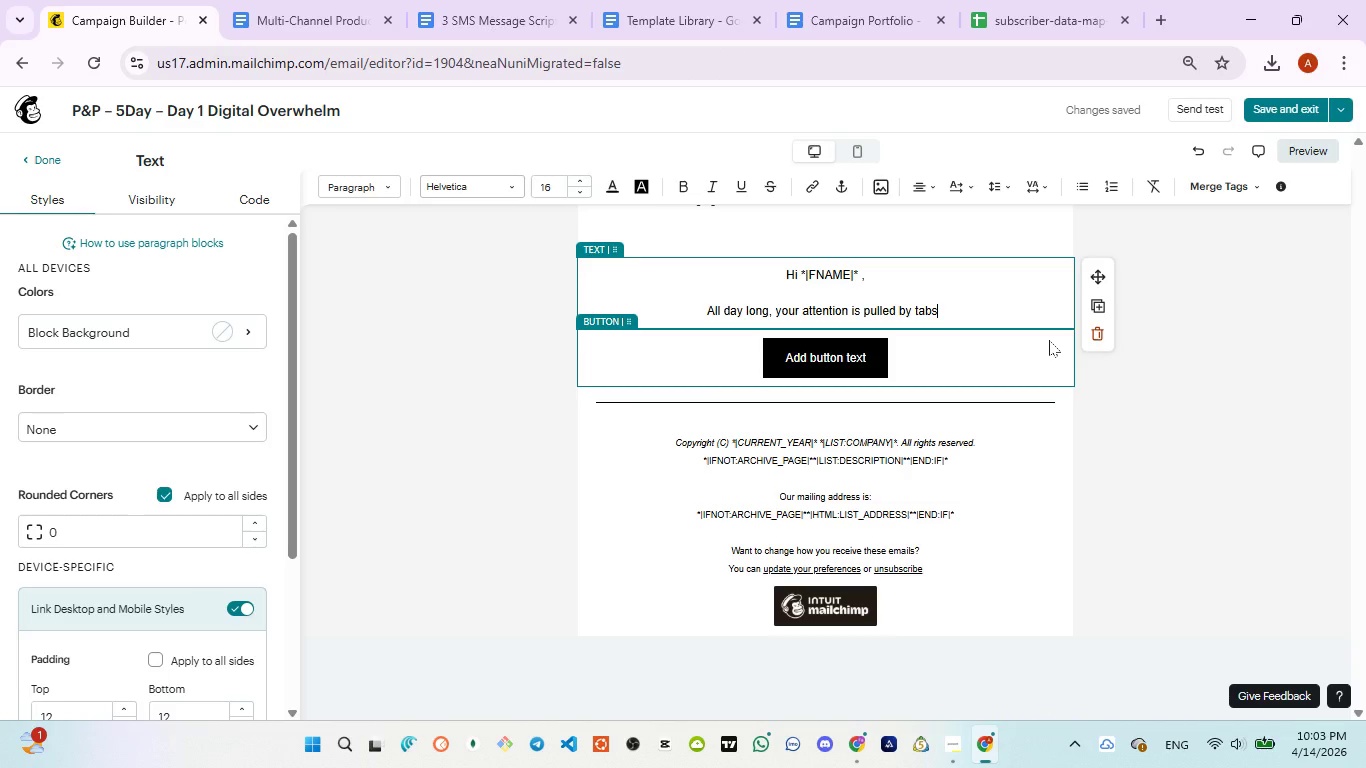 
type(, messiges )
 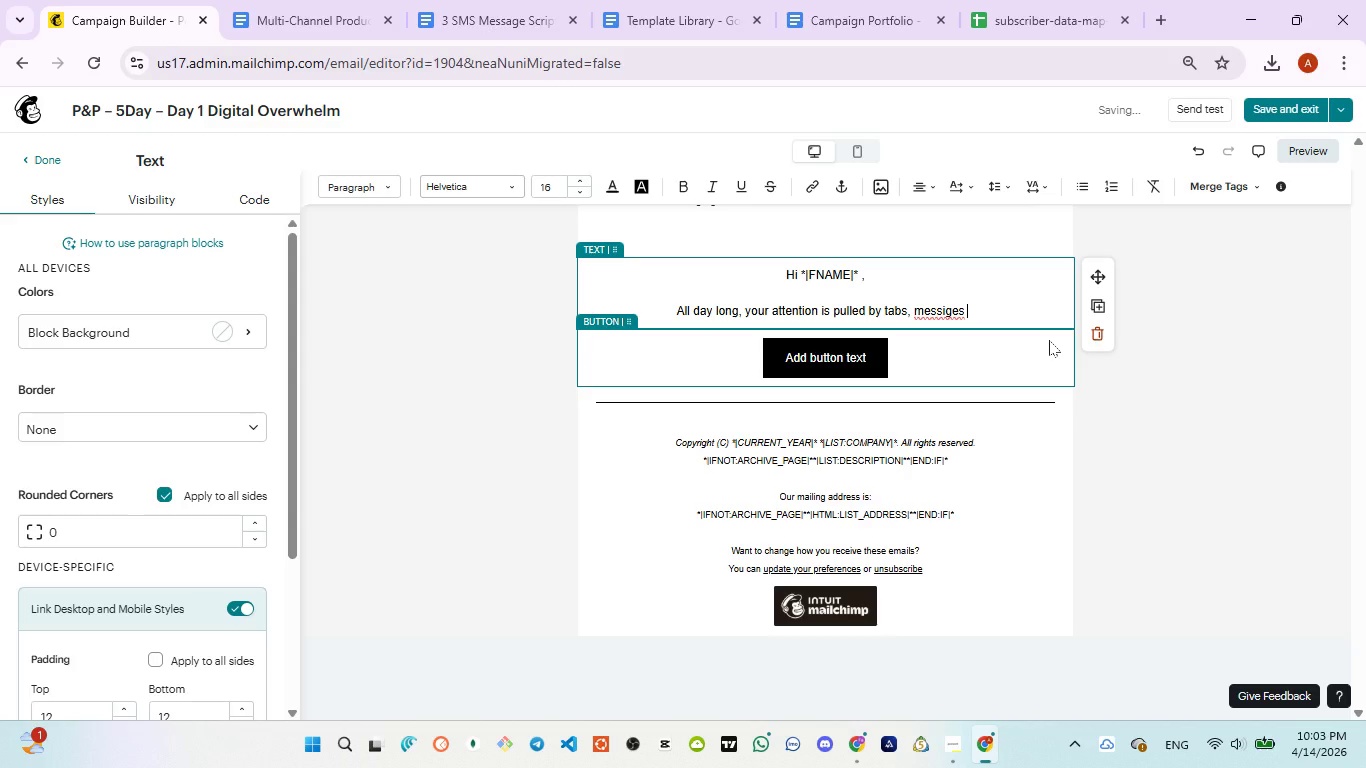 
key(Backspace)
key(Backspace)
key(Backspace)
key(Backspace)
key(Backspace)
key(Backspace)
type(seges)
 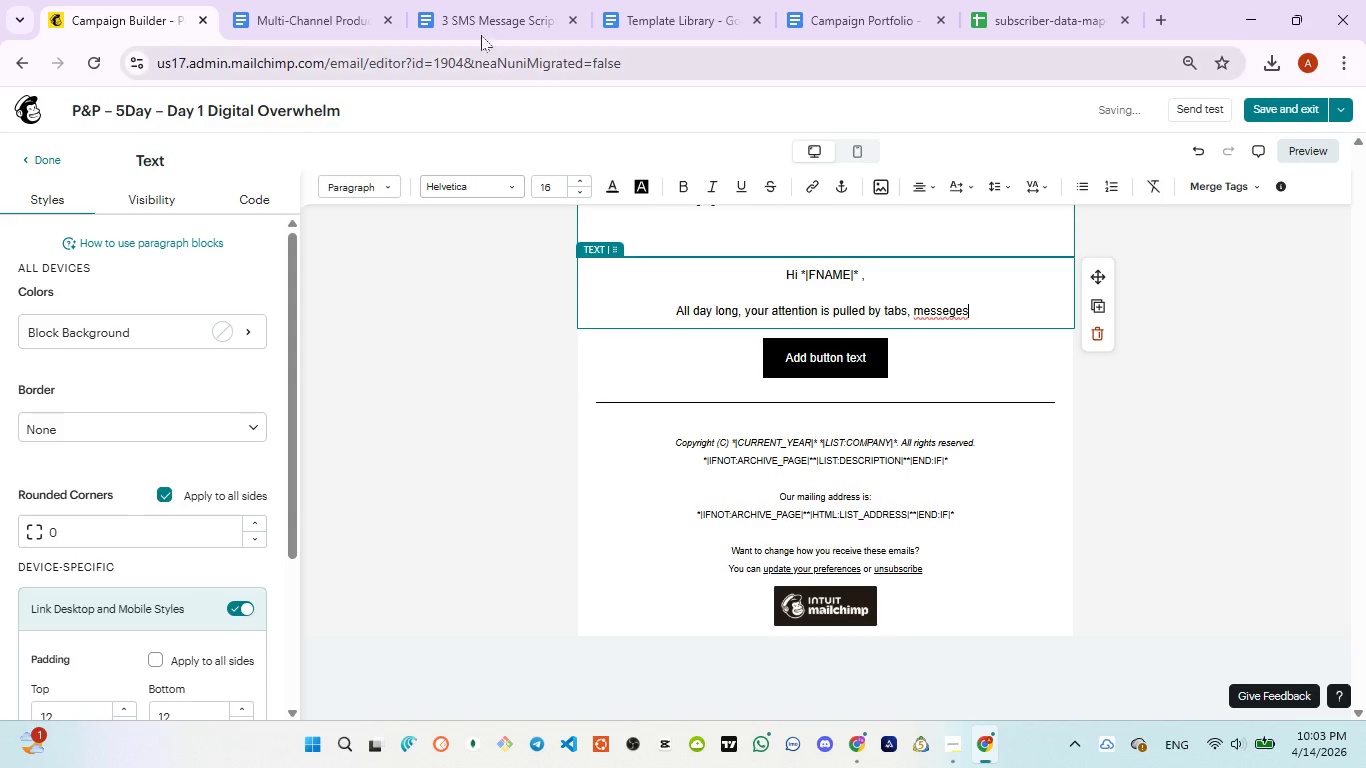 
left_click([466, 14])
 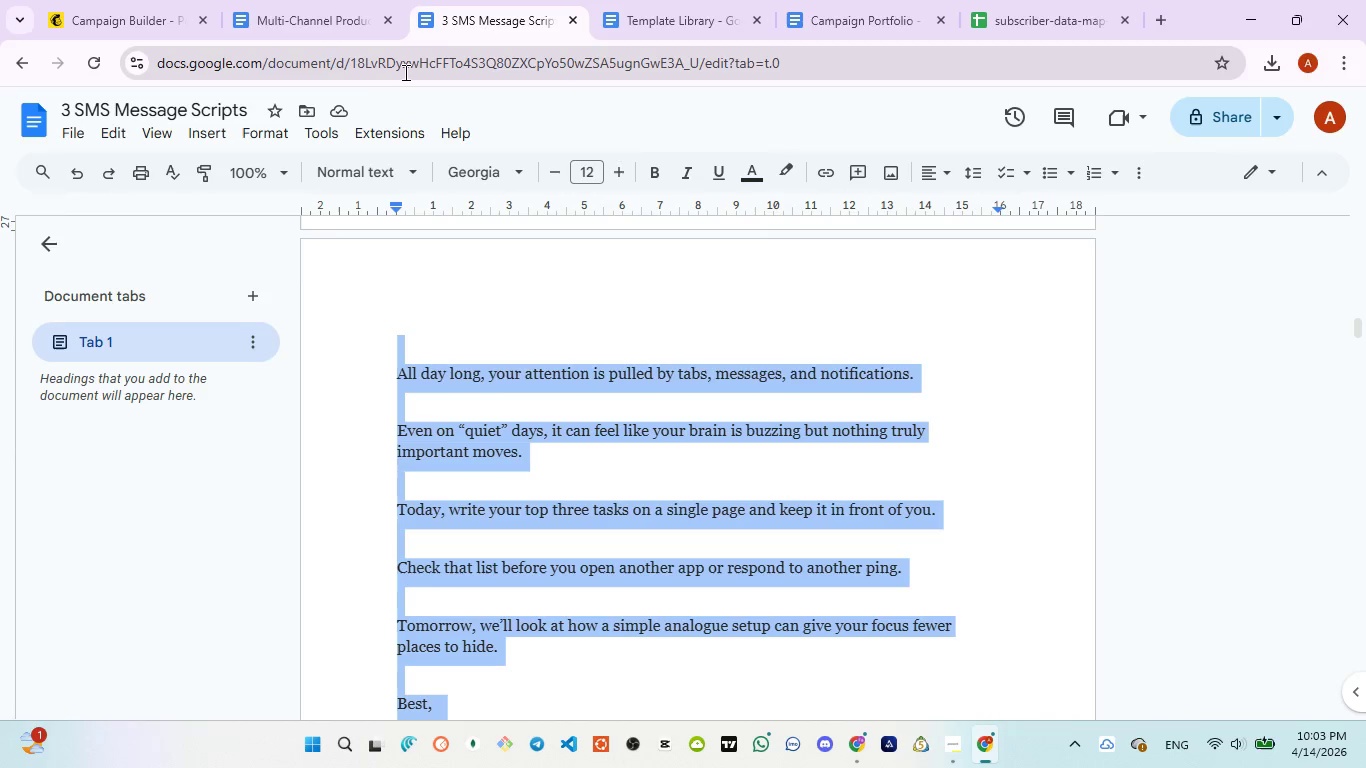 
left_click([118, 10])
 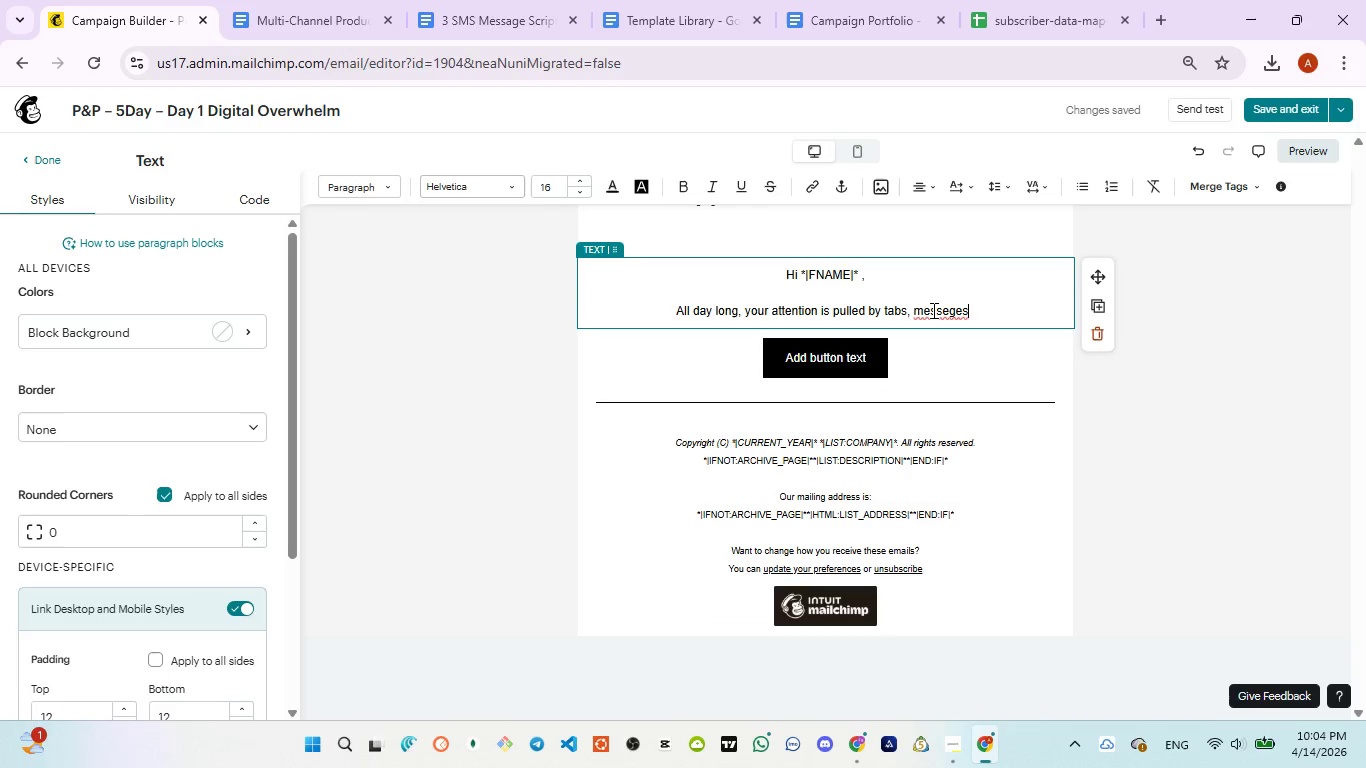 
double_click([932, 310])
 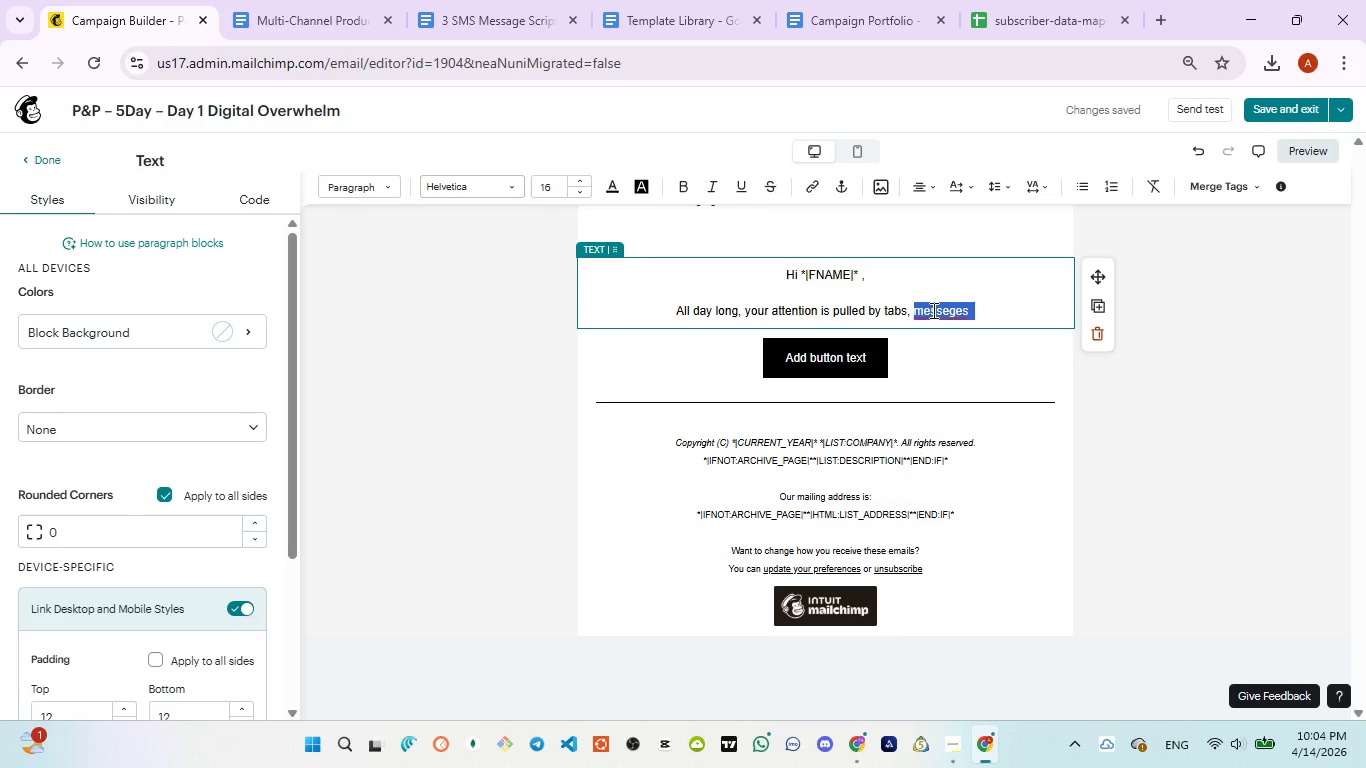 
type(me)
key(Backspace)
type(ass)
key(Backspace)
key(Backspace)
key(Backspace)
type(essages)
 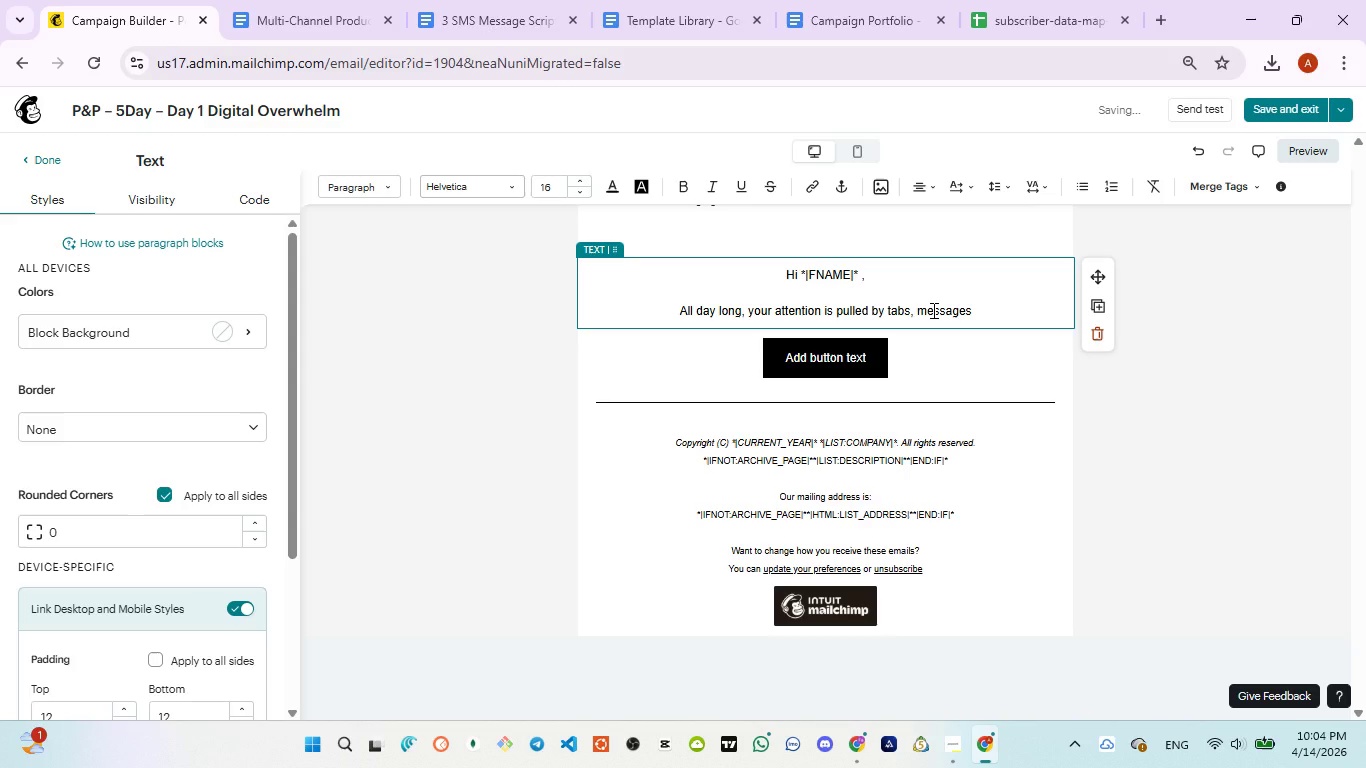 
type(, and )
 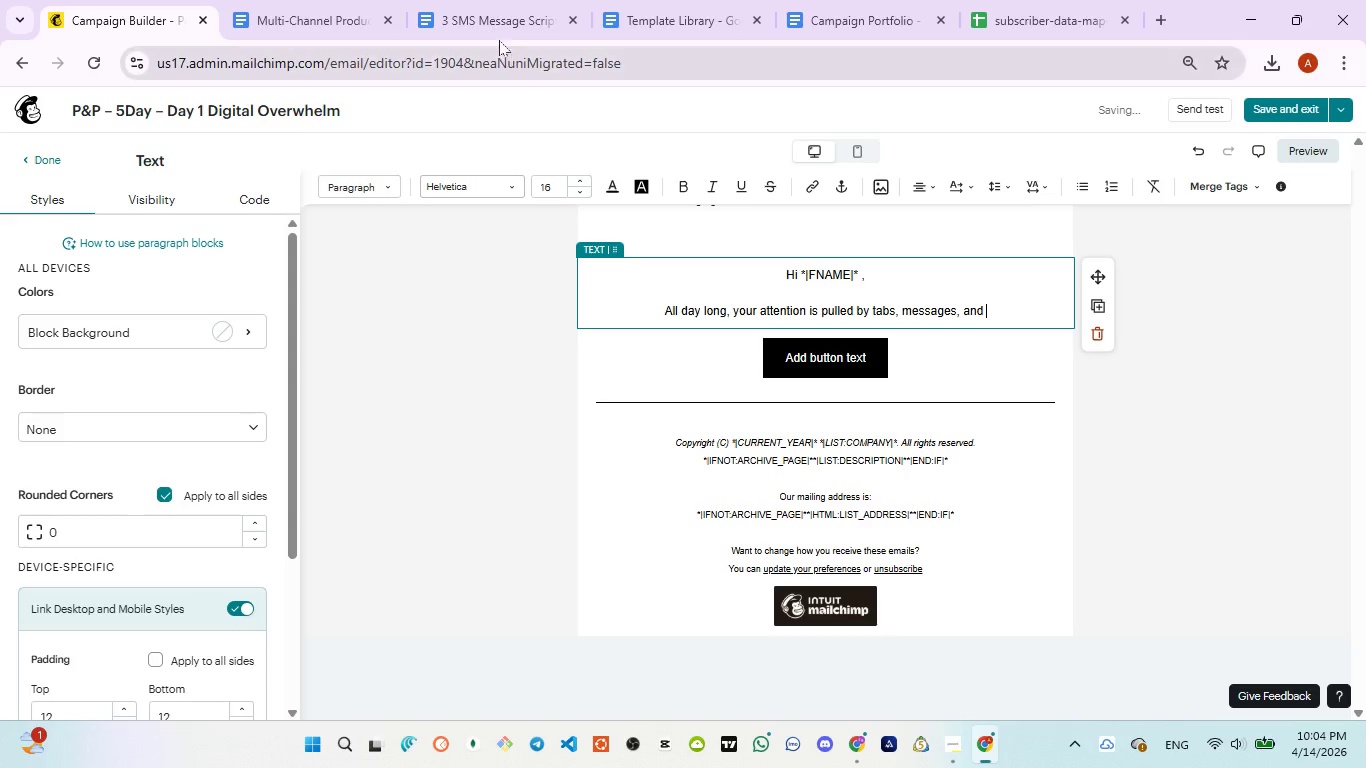 
left_click([483, 9])
 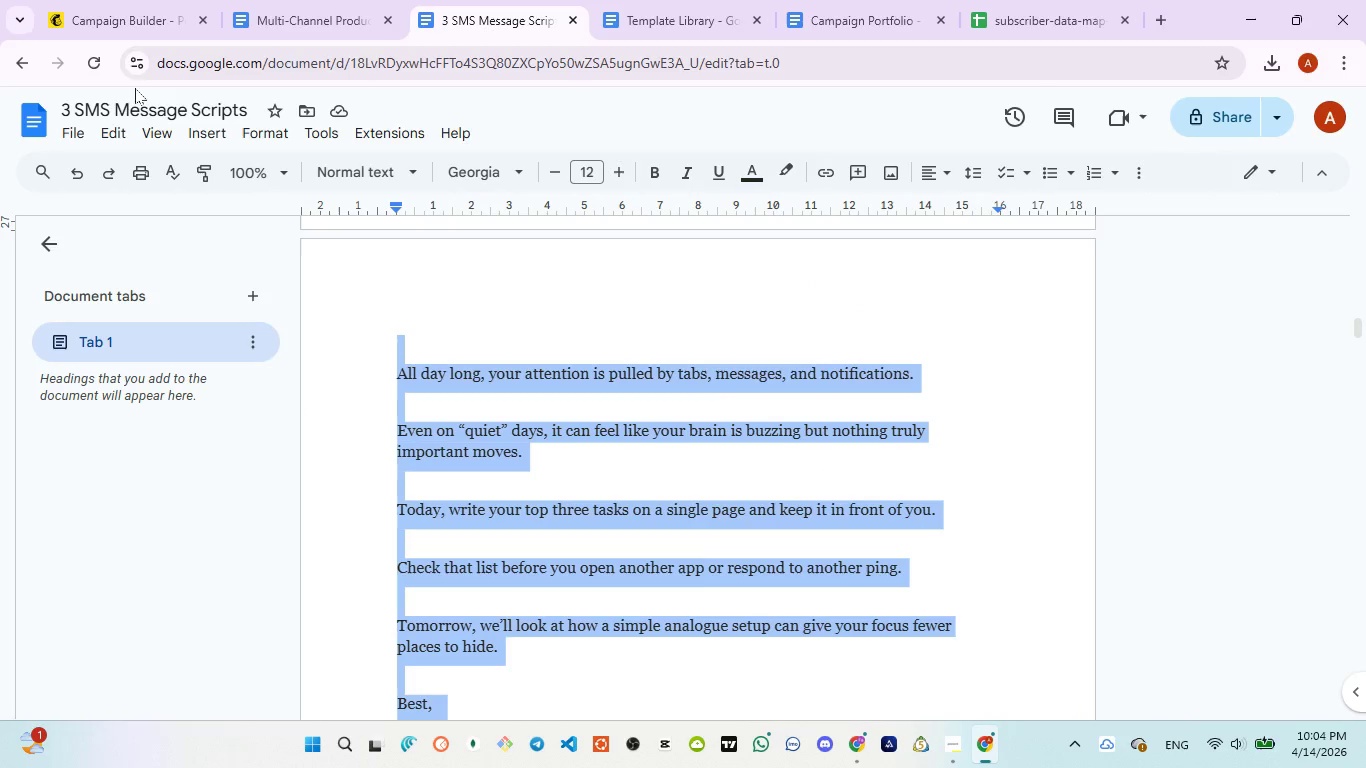 
left_click([89, 8])
 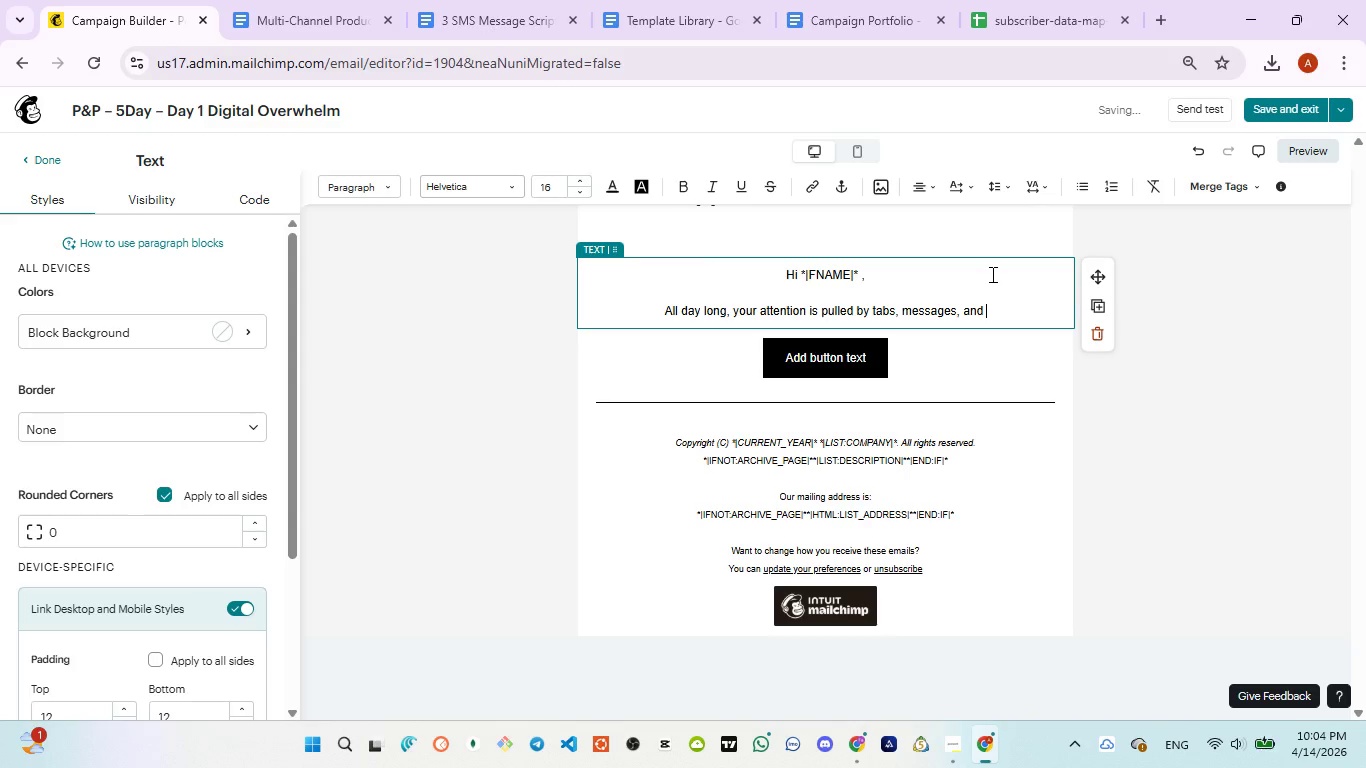 
type(N)
key(Backspace)
key(Backspace)
type(n)
key(Backspace)
type( notificato)
key(Backspace)
type(ions.)
 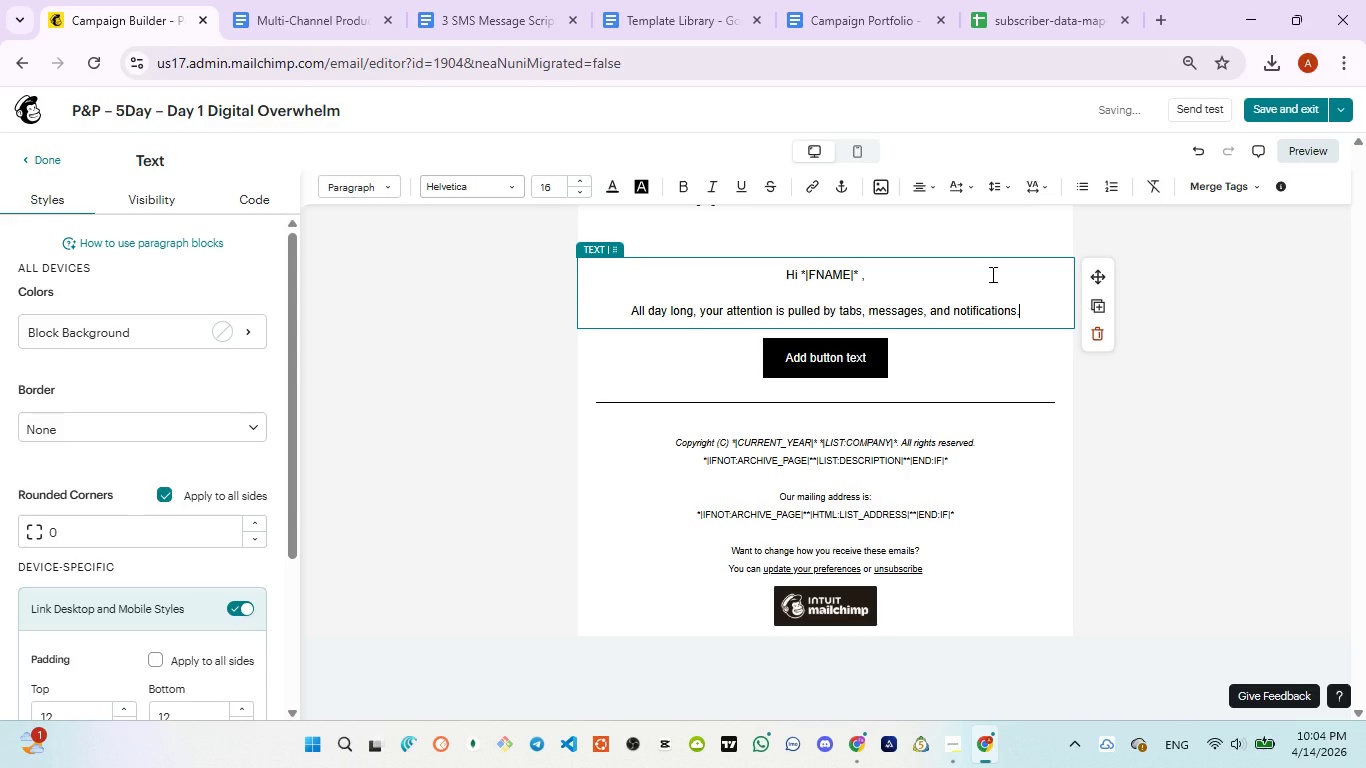 
key(Enter)
 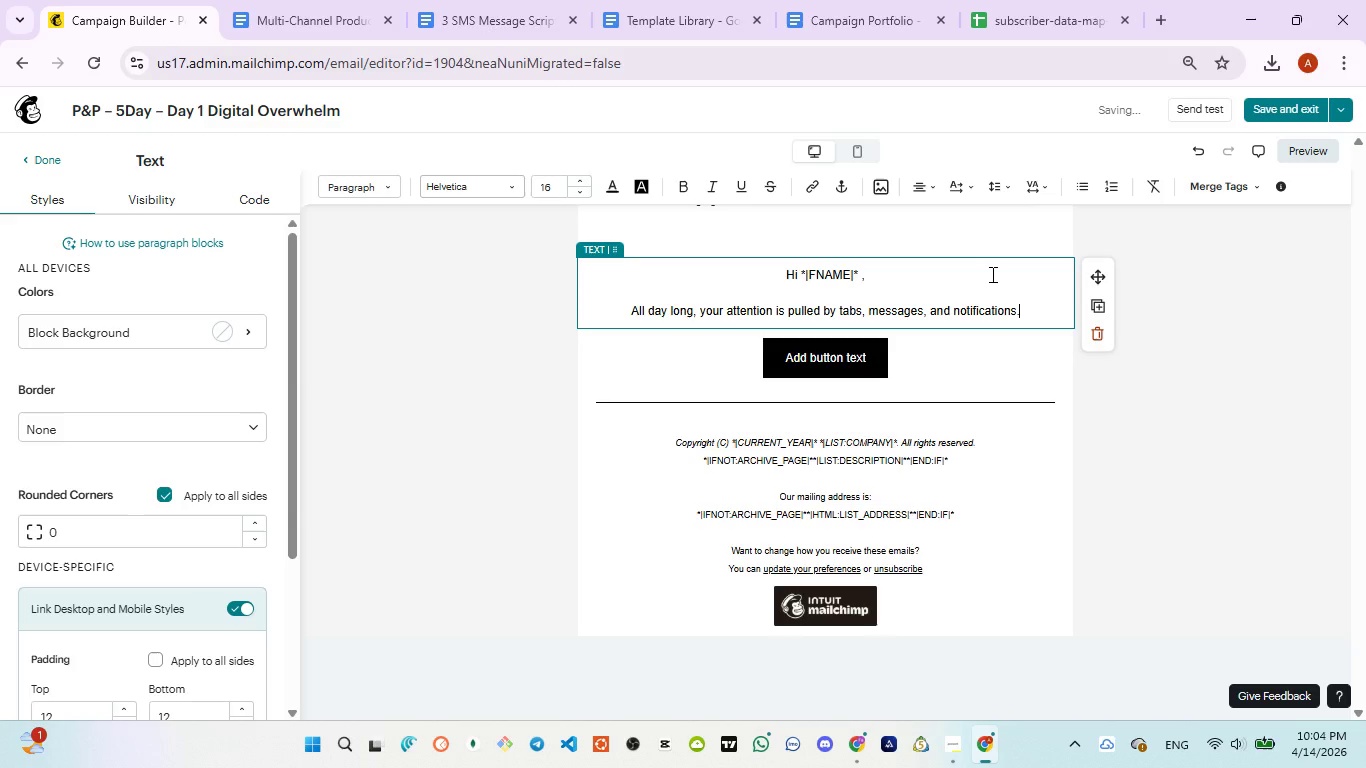 
key(Enter)
 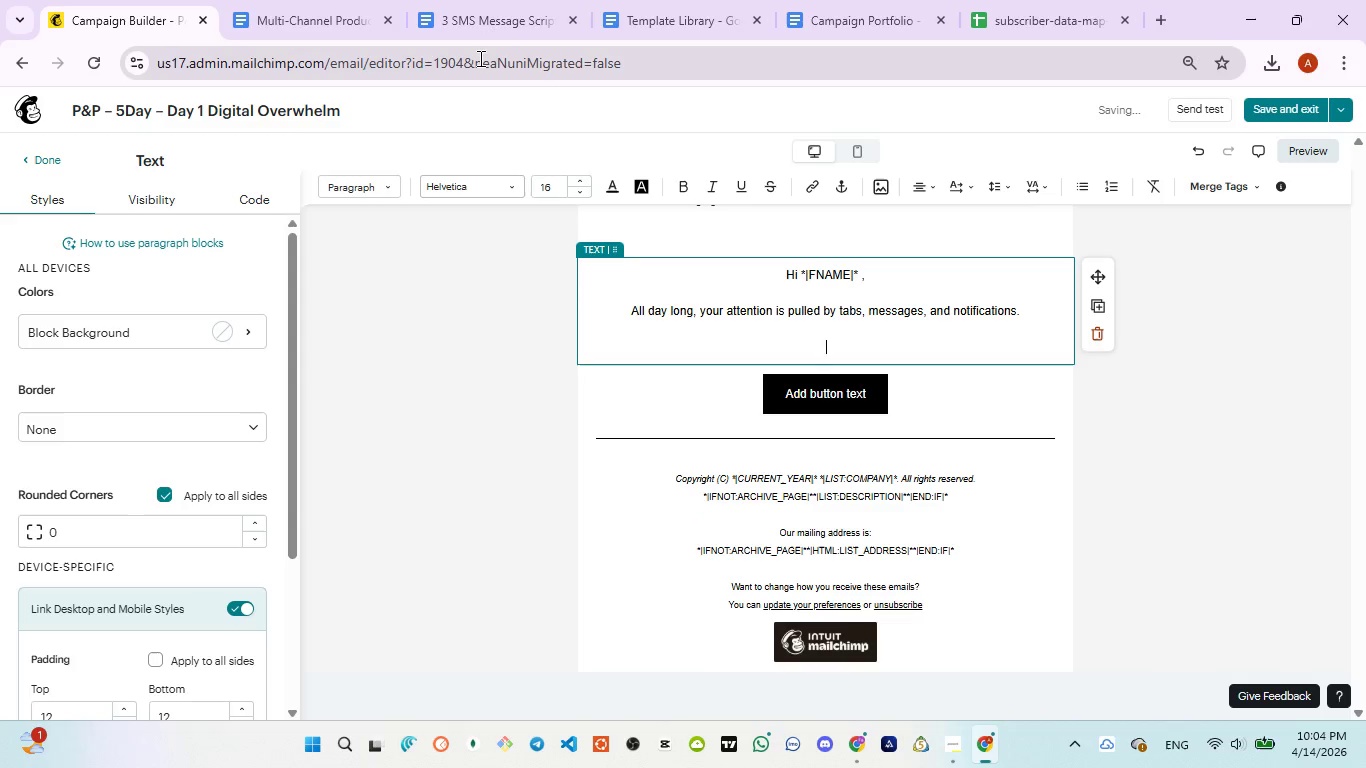 
left_click([457, 20])
 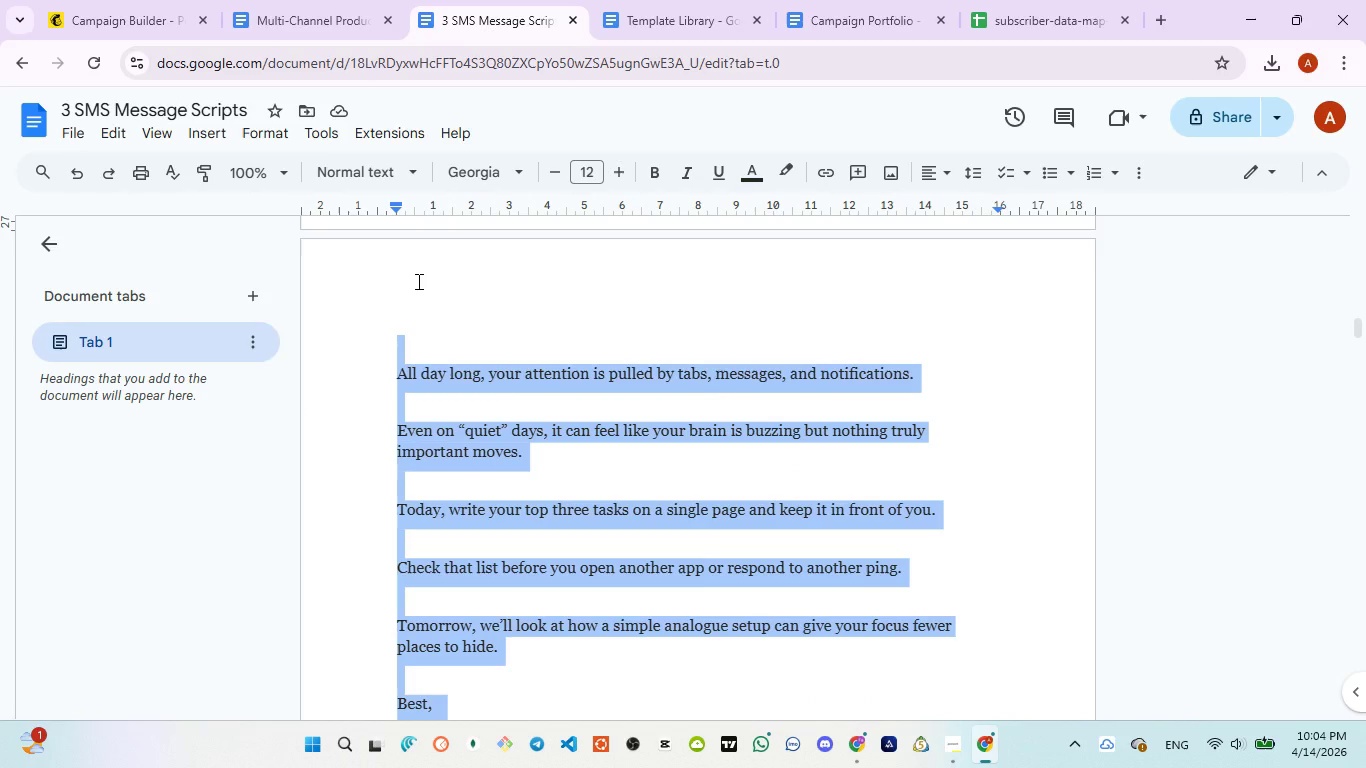 
wait(5.33)
 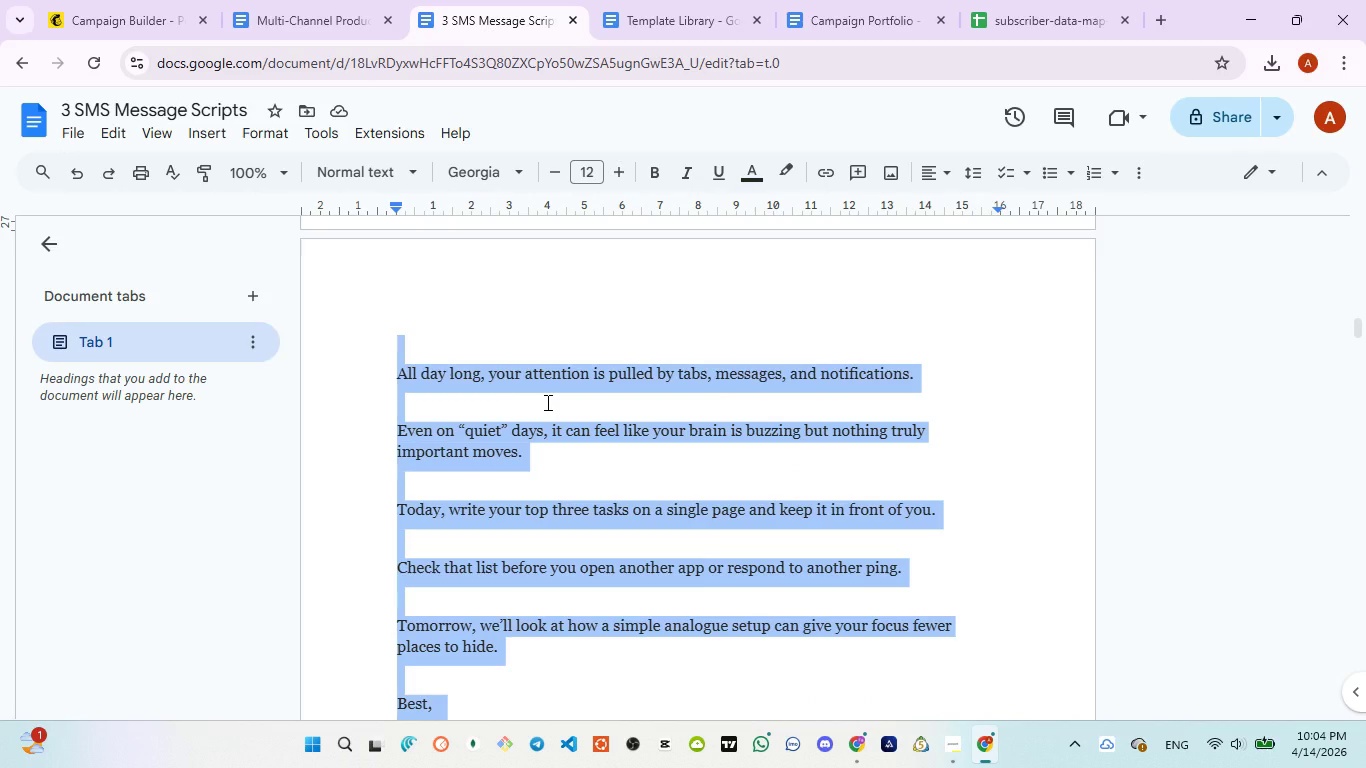 
left_click([78, 21])
 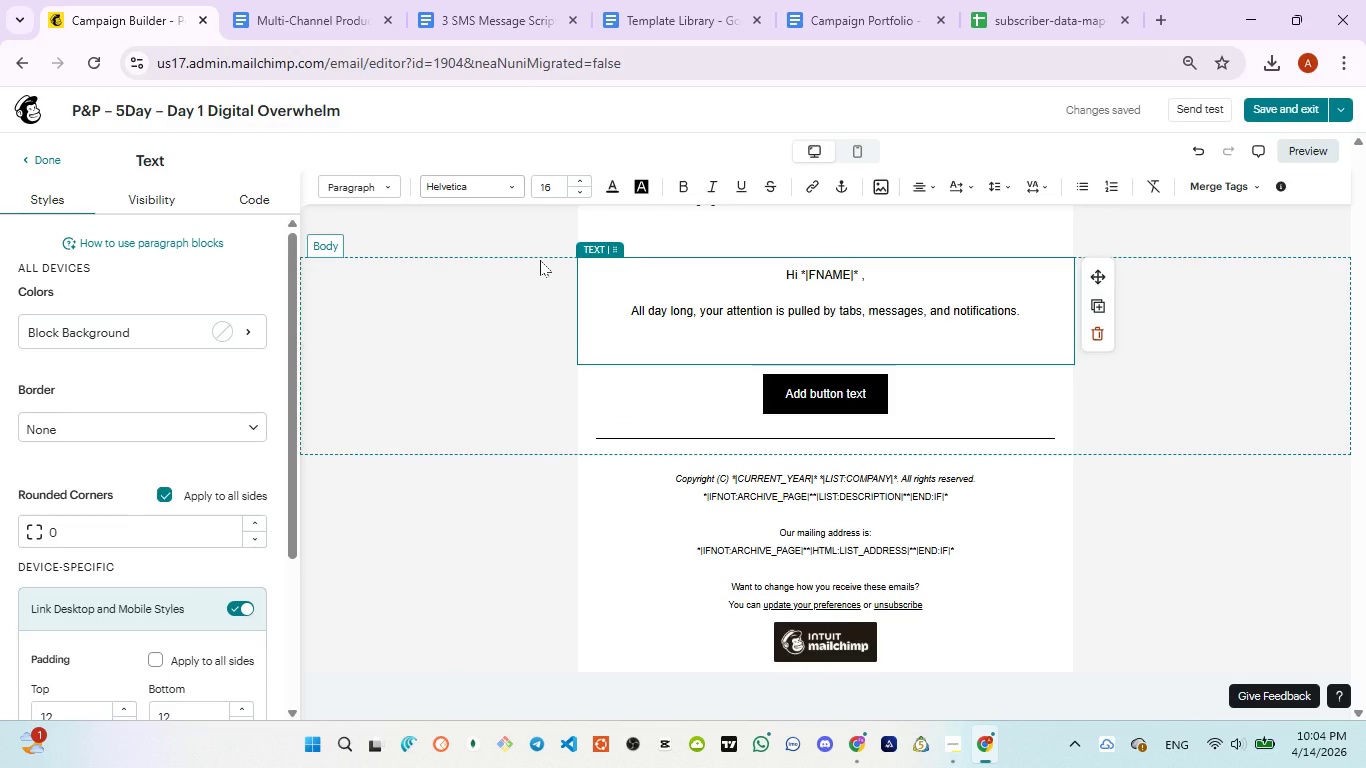 
type(Even on a)
key(Backspace)
type(quite days )
 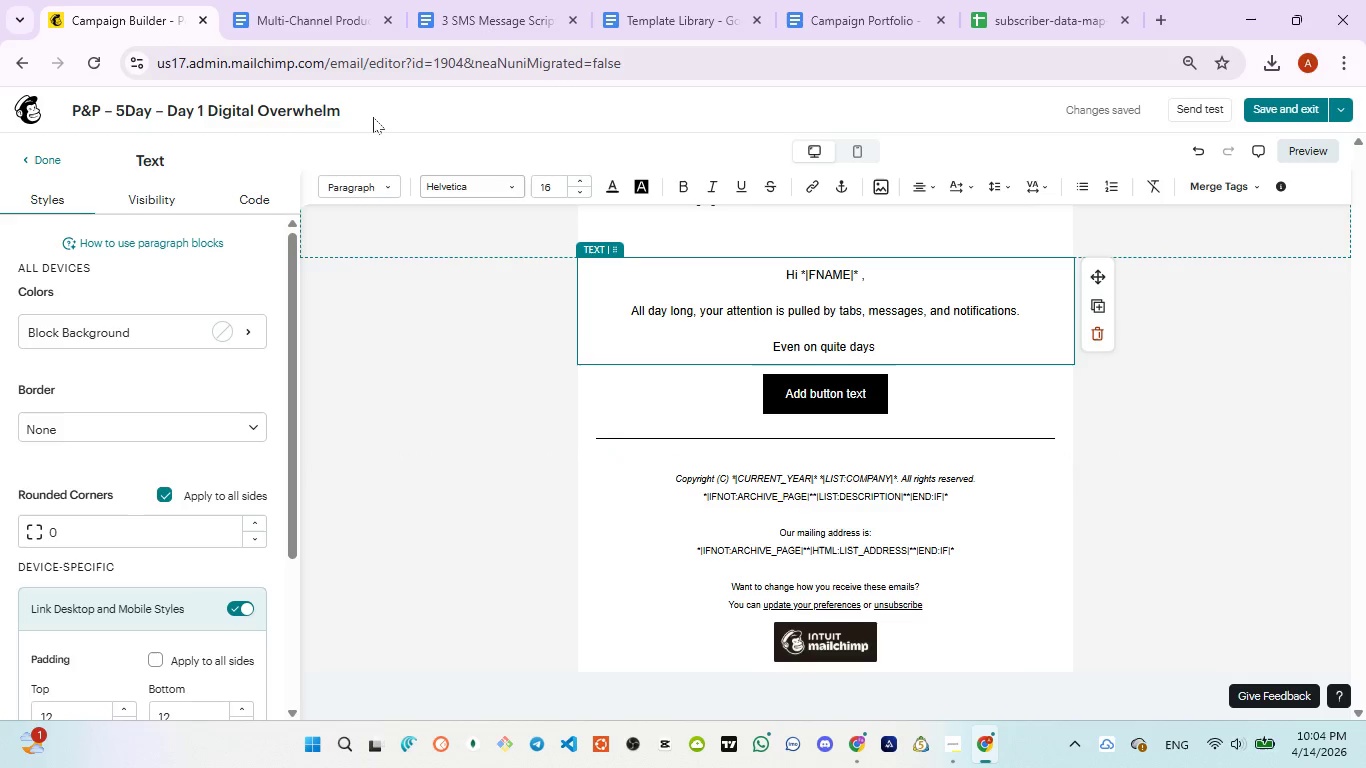 
wait(6.75)
 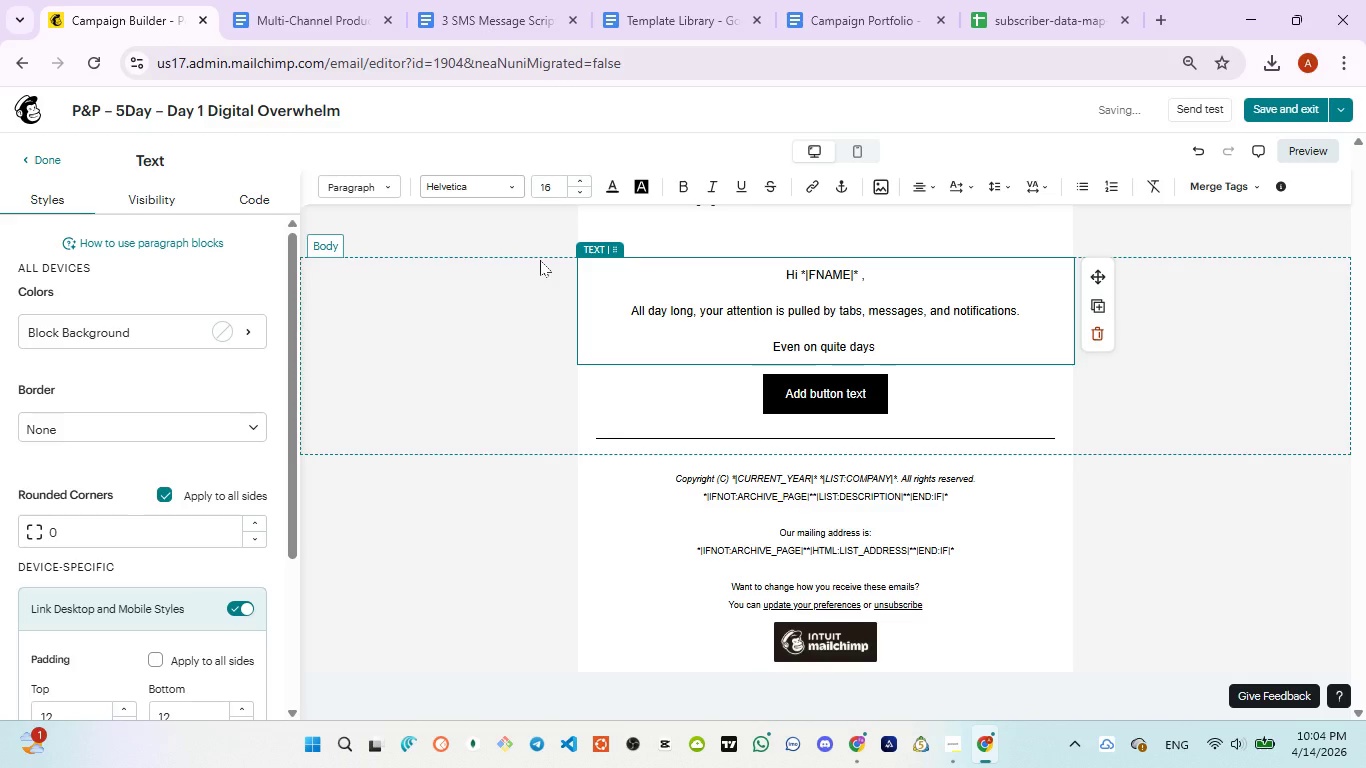 
left_click([289, 0])
 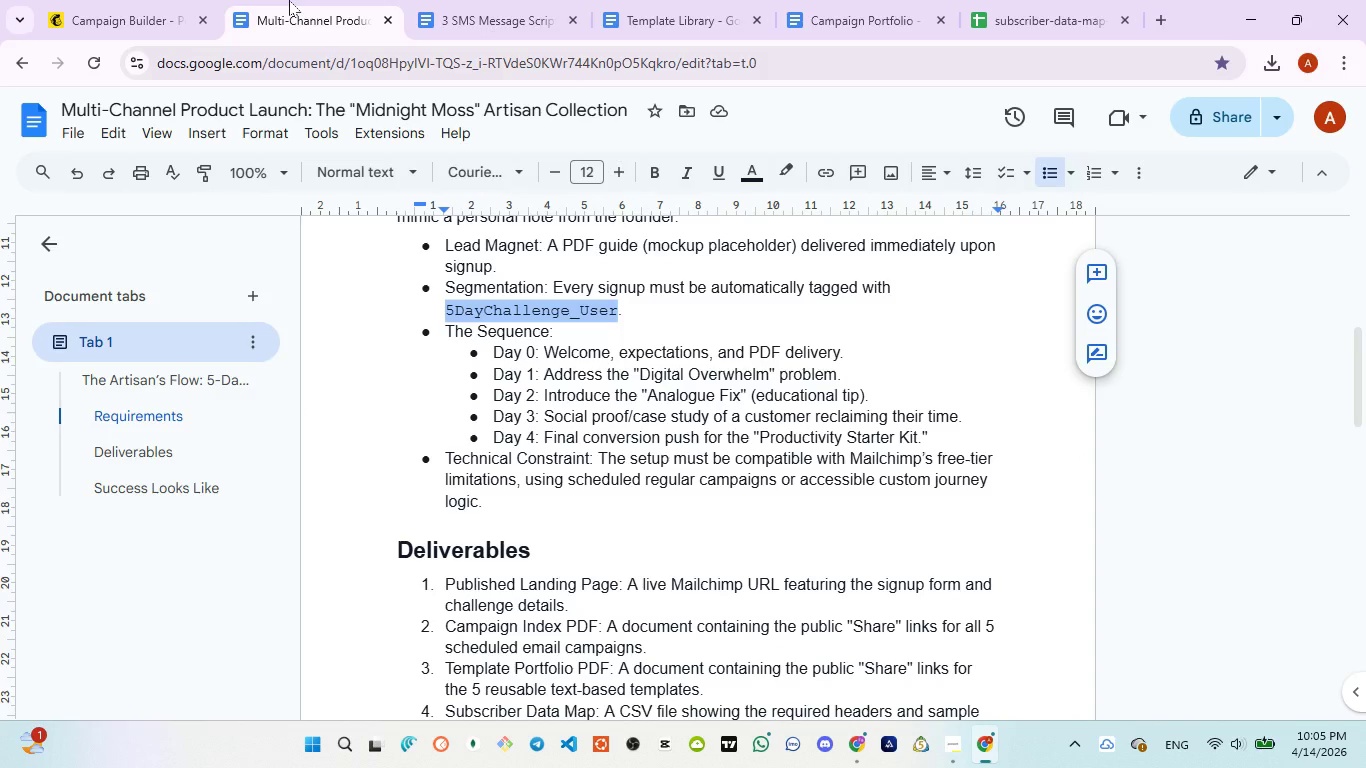 
wait(8.56)
 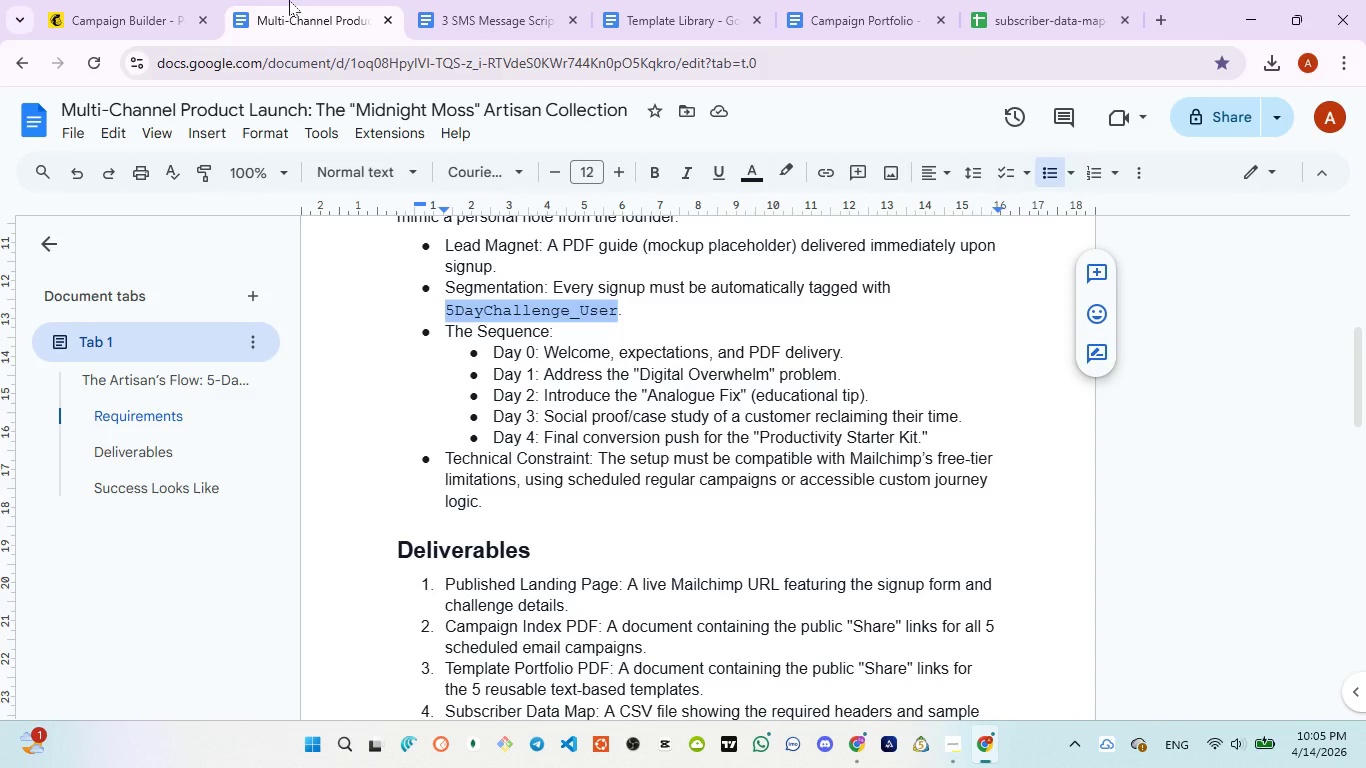 
left_click([451, 35])
 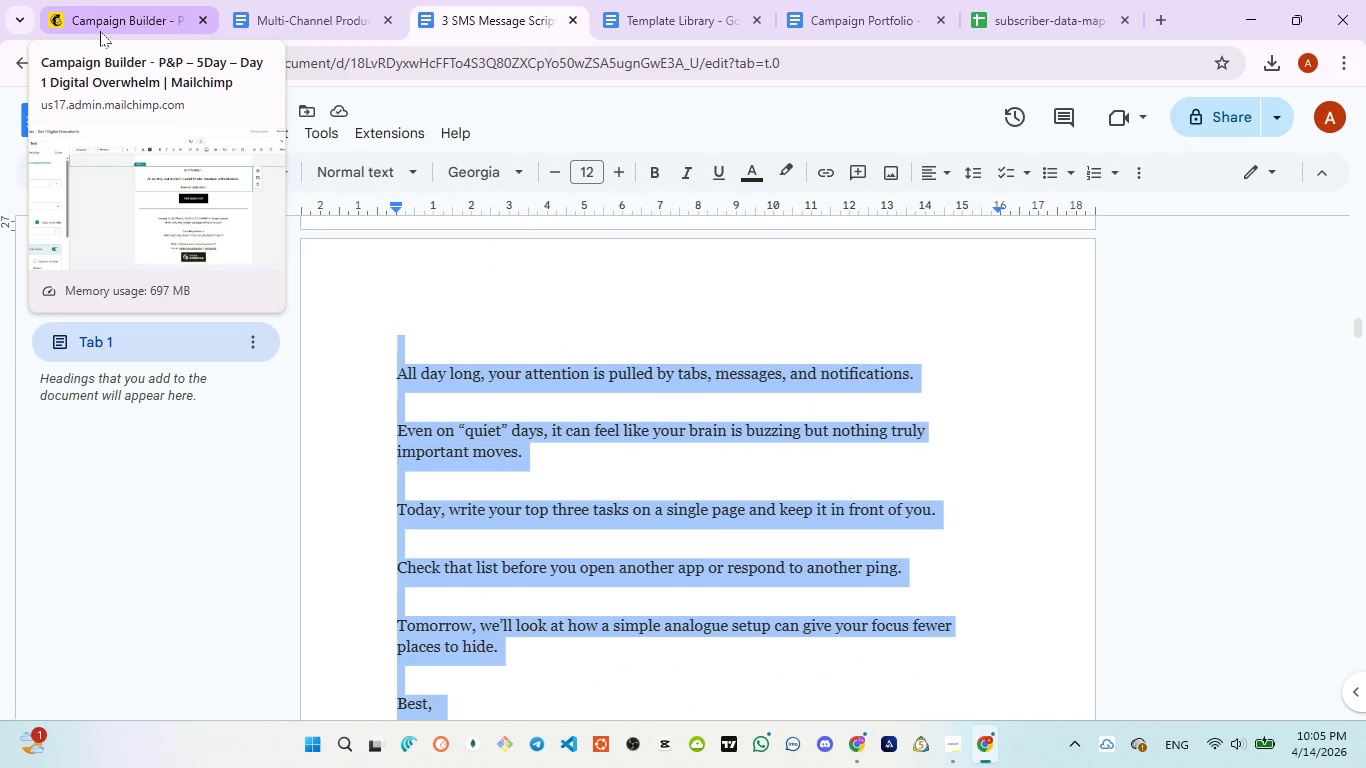 
wait(6.94)
 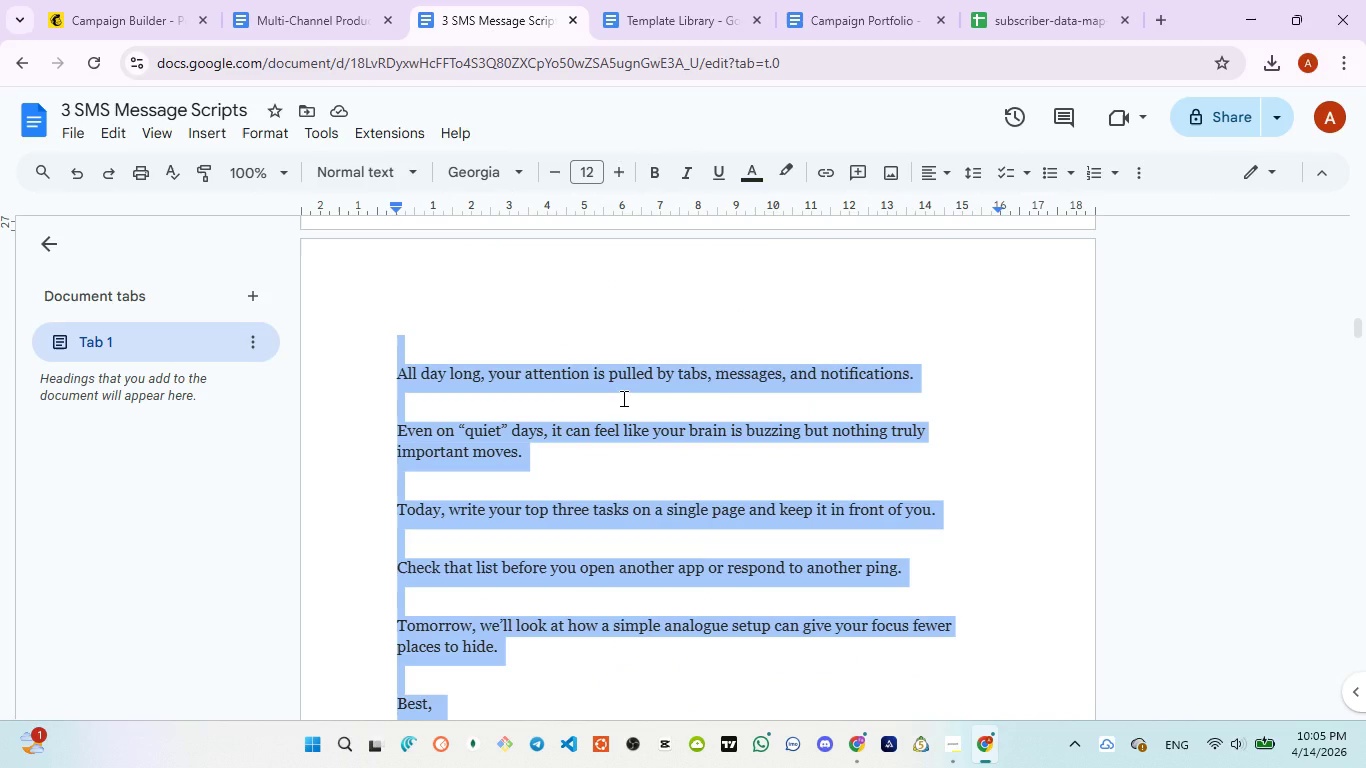 
left_click([100, 31])
 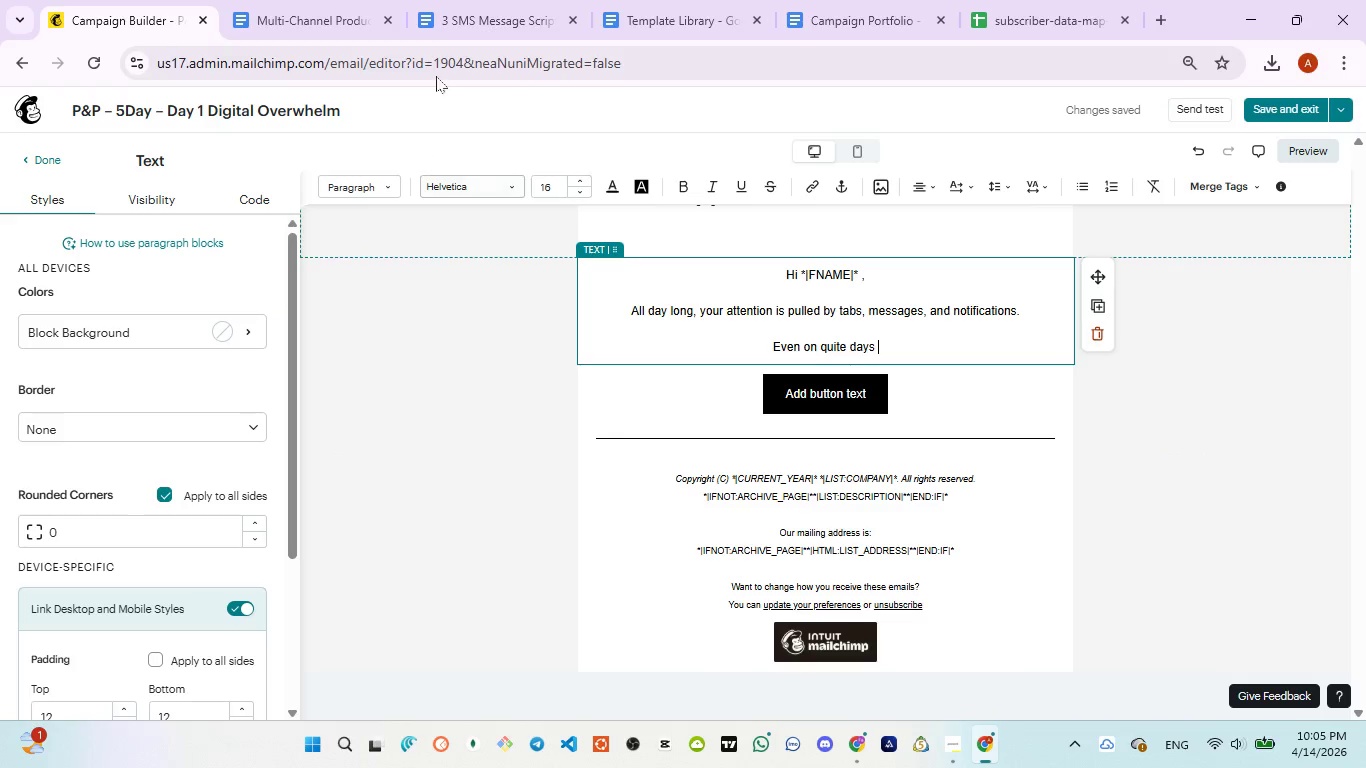 
left_click([447, 15])
 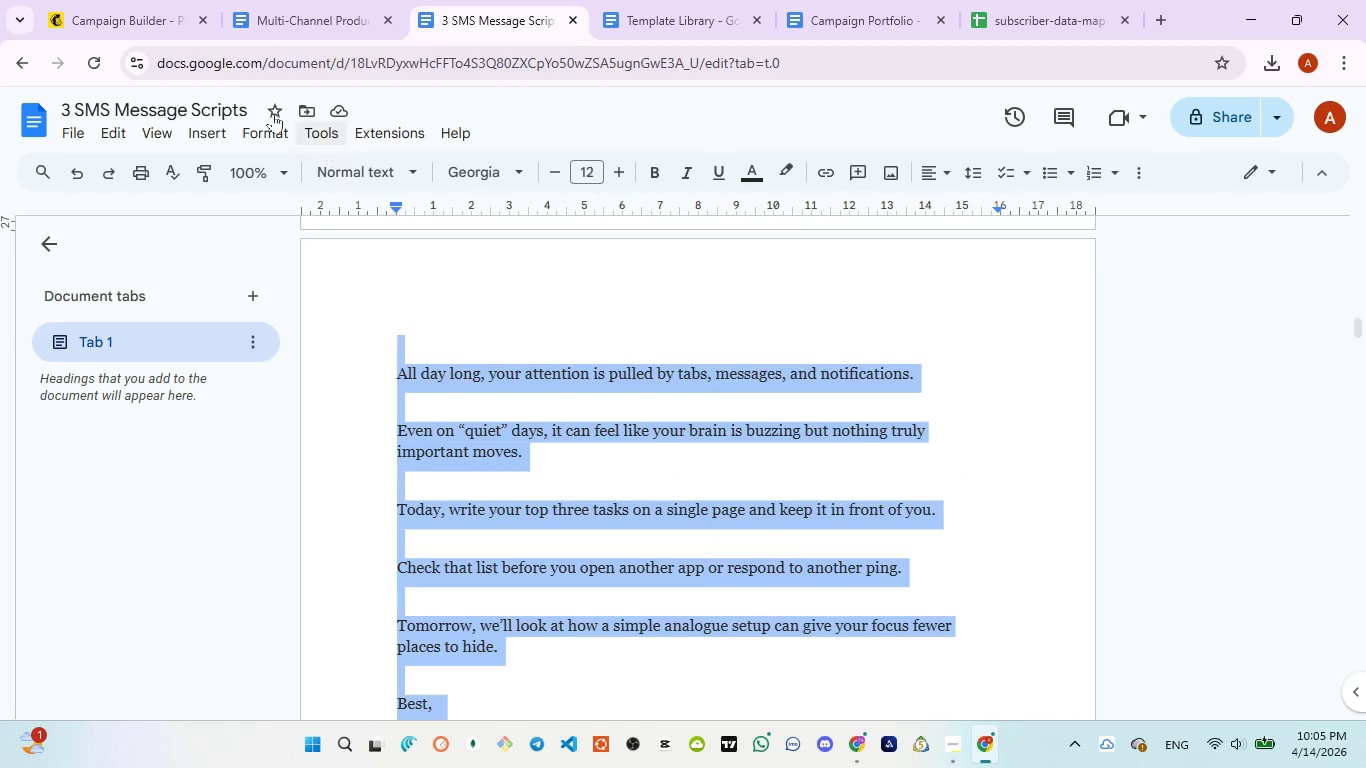 
left_click([106, 12])
 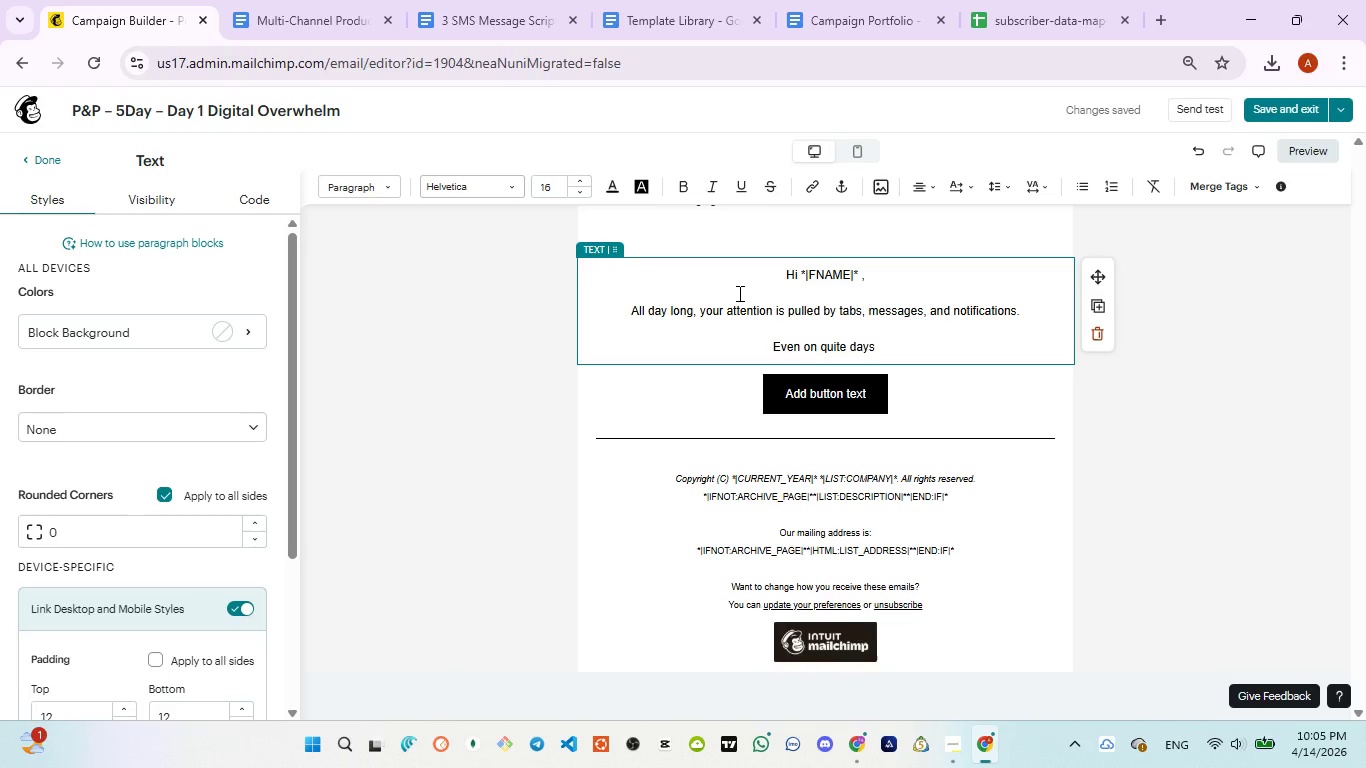 
key(ArrowLeft)
 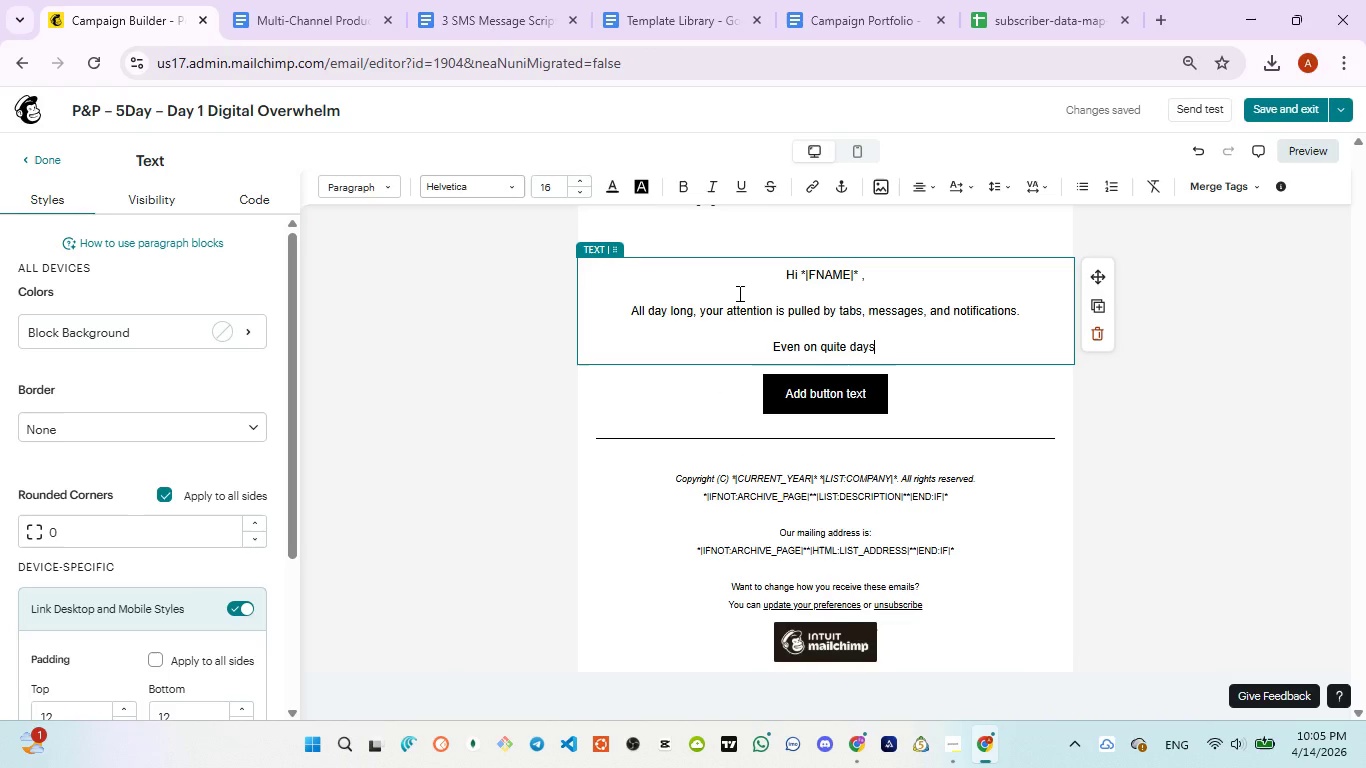 
type(, it can feel like your brain )
 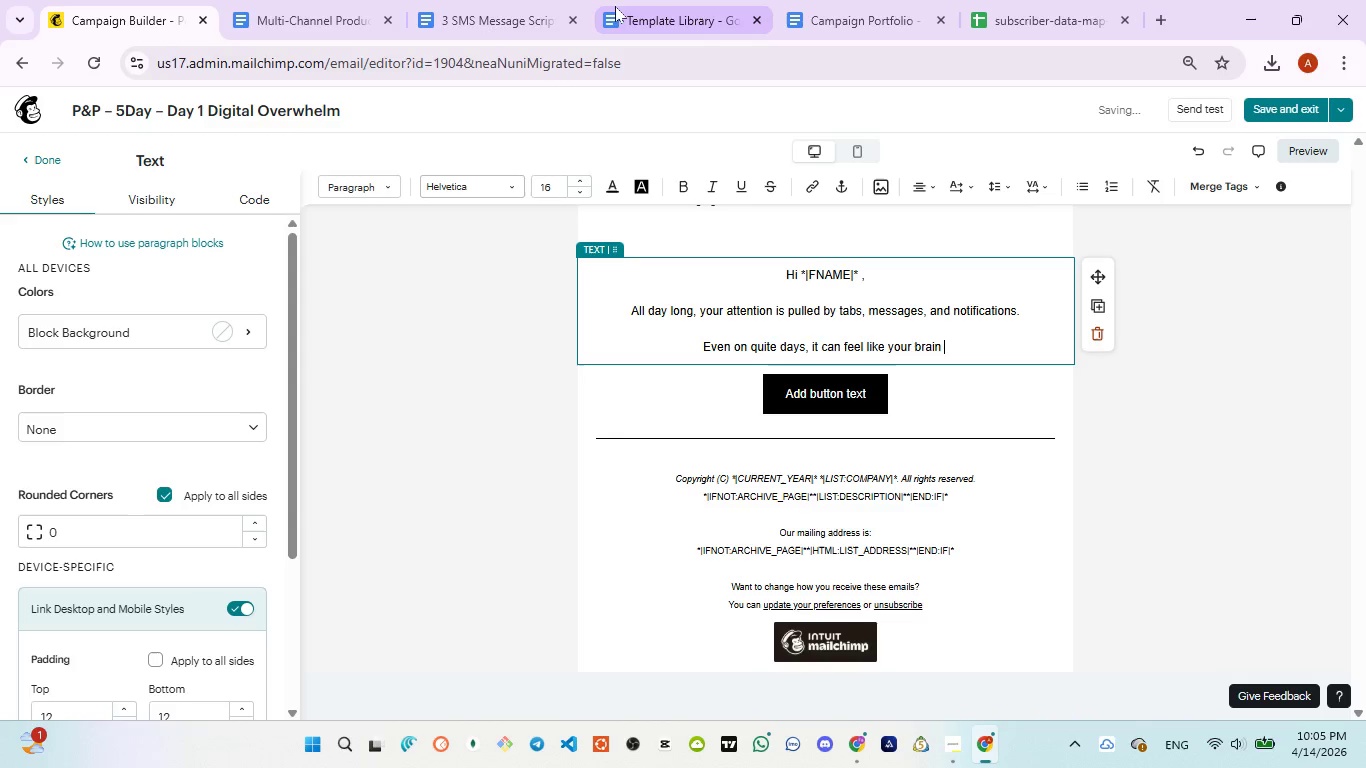 
left_click([615, 6])
 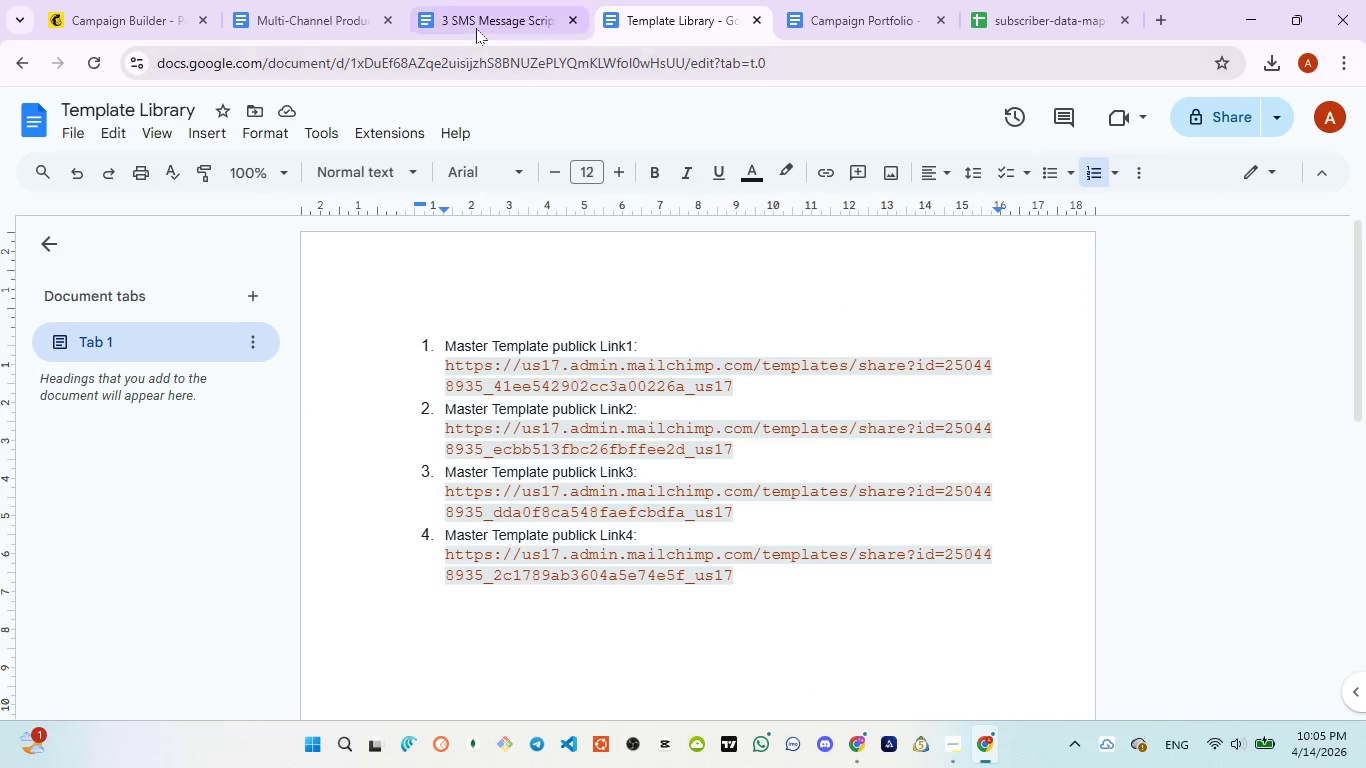 
left_click([476, 28])
 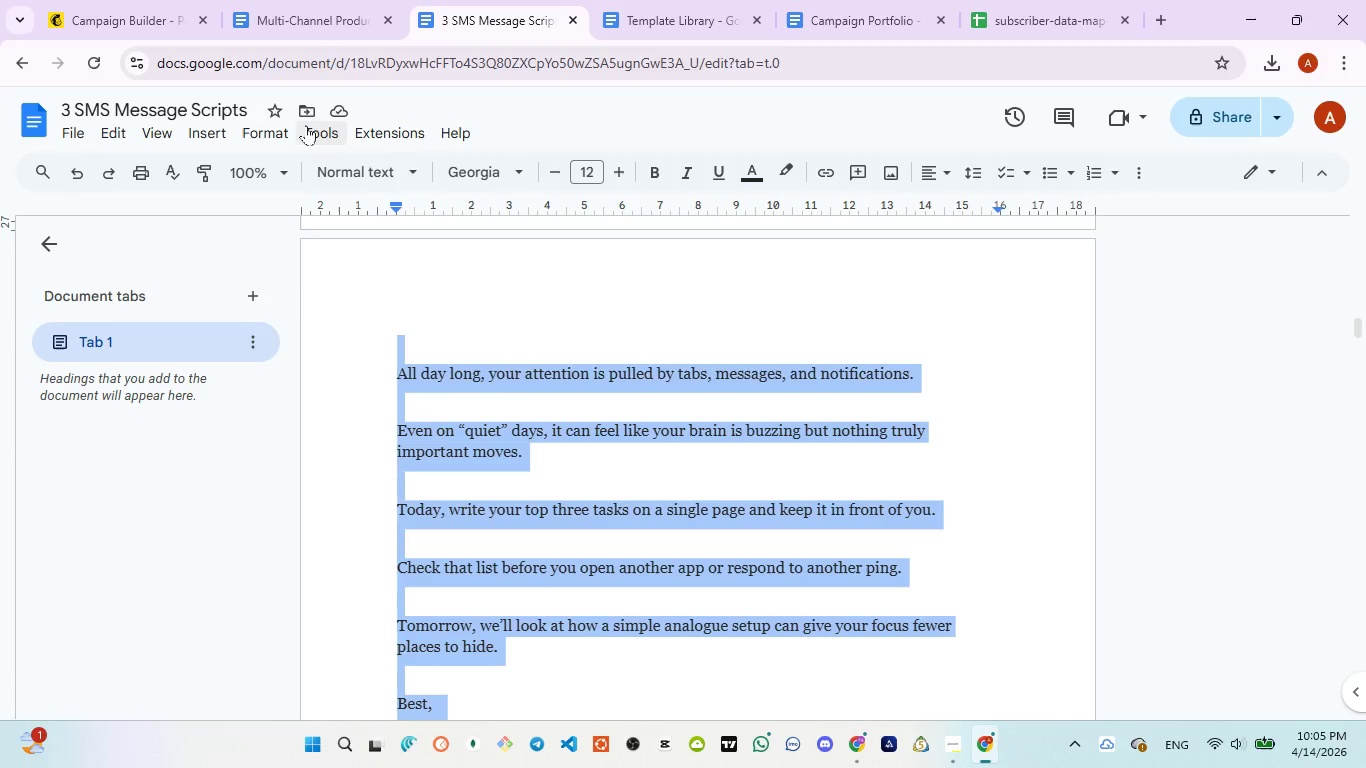 
wait(6.31)
 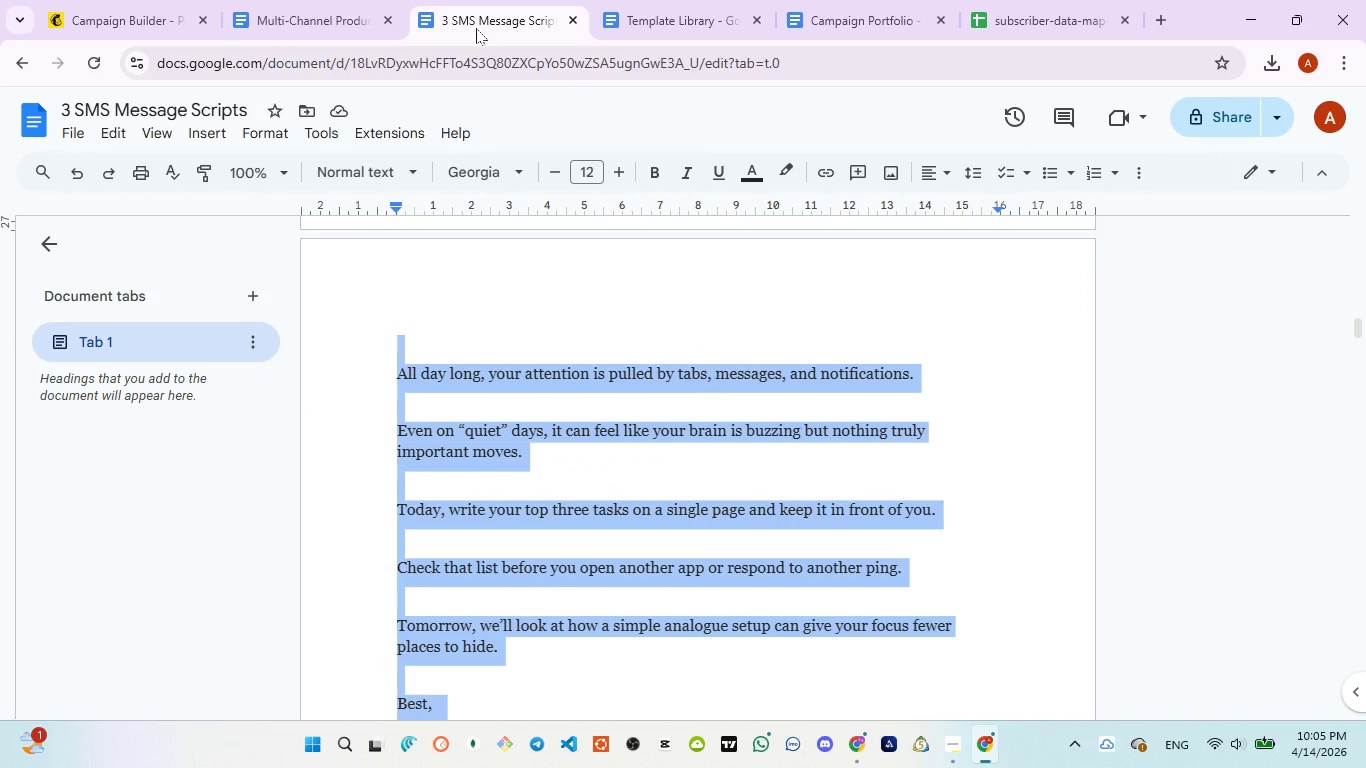 
left_click([132, 27])
 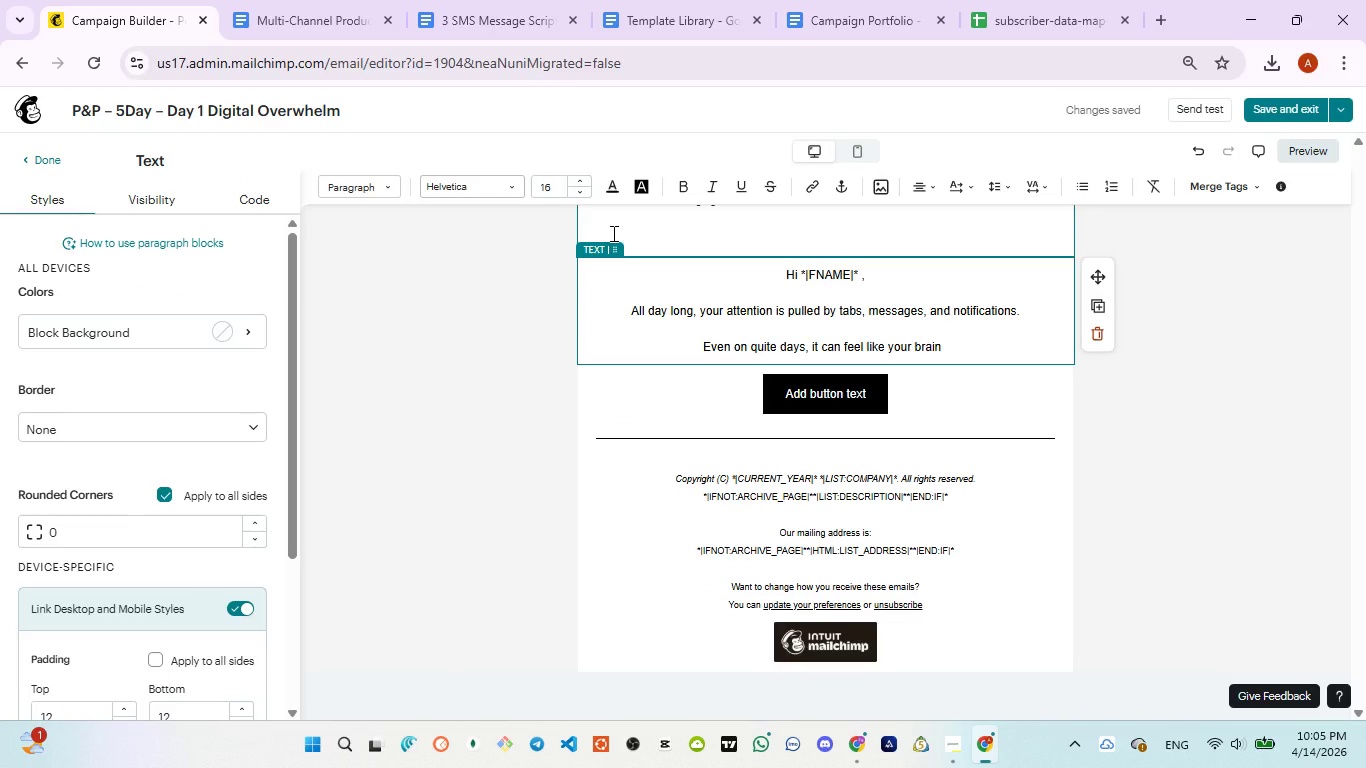 
type(is buzzing but )
 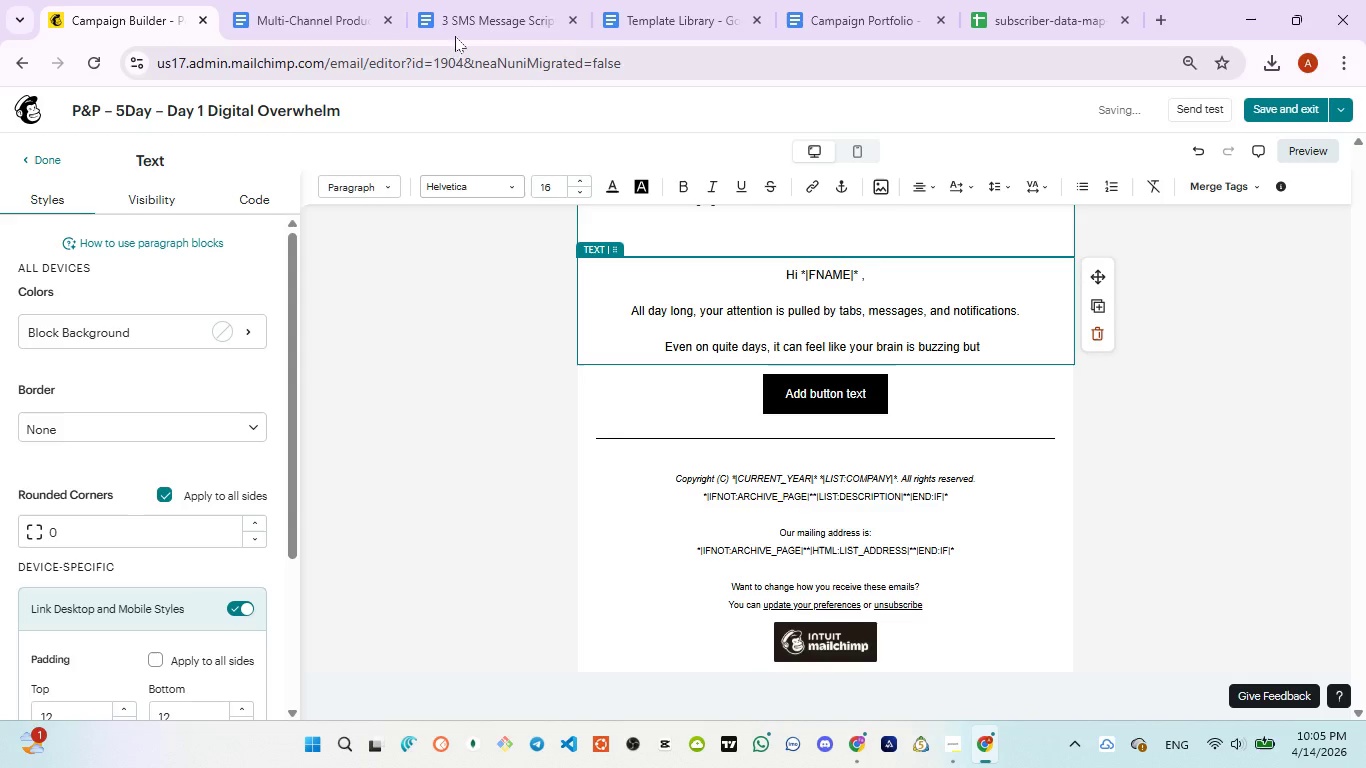 
left_click([441, 0])
 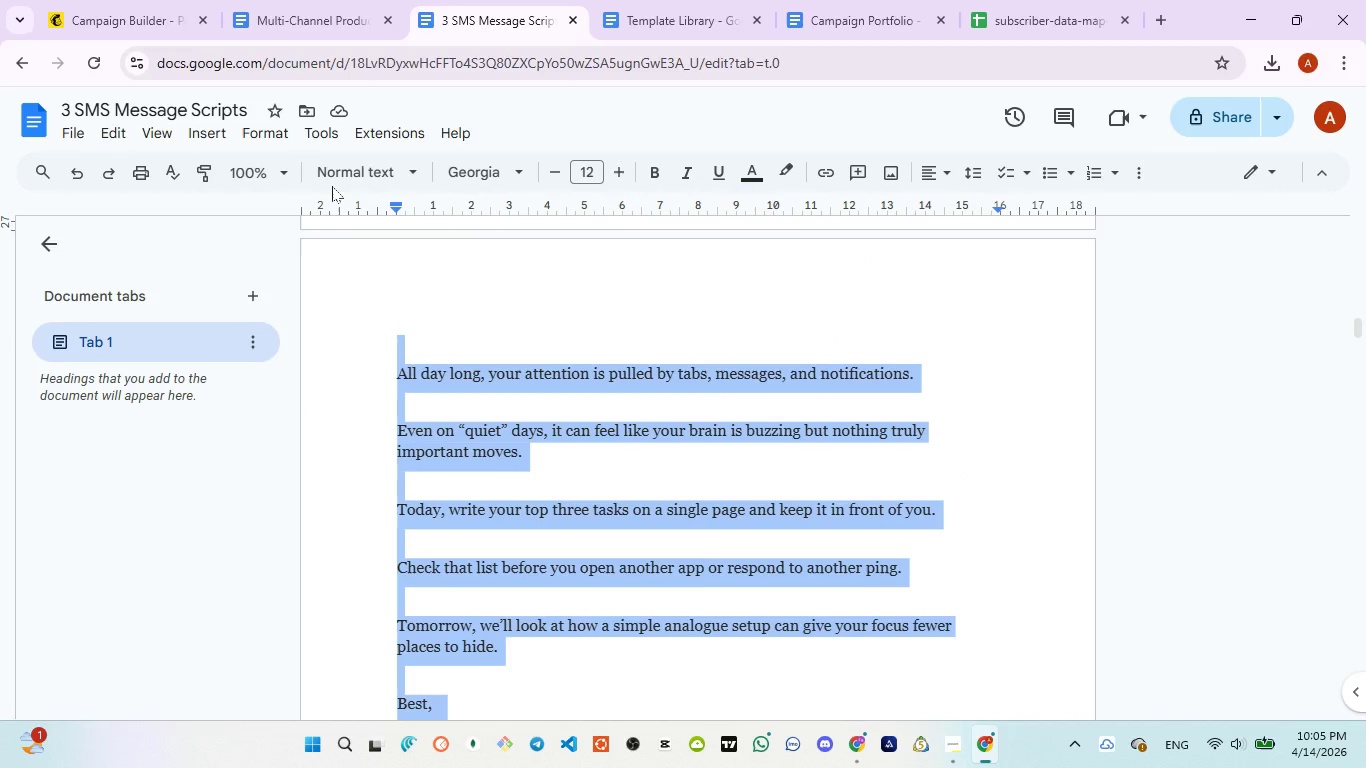 
left_click([116, 17])
 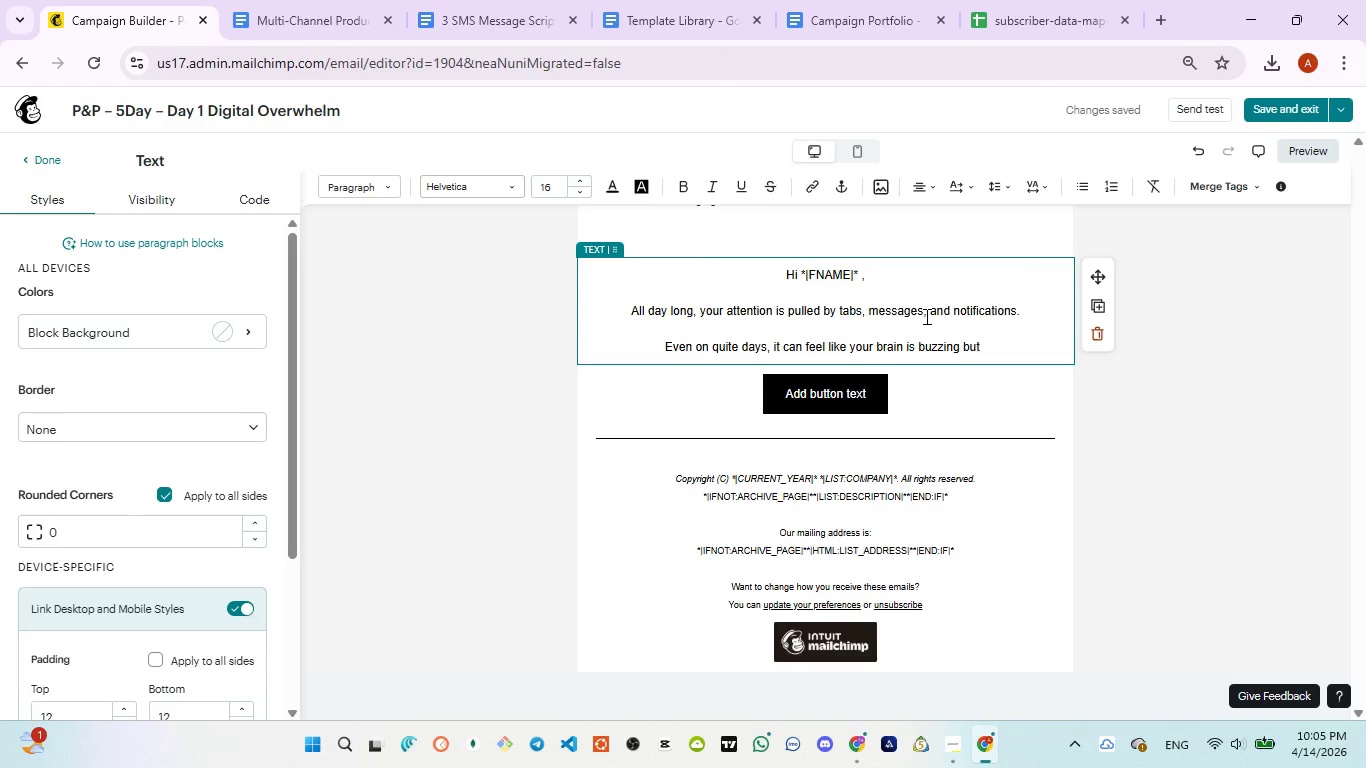 
type(nothing trul)
key(Backspace)
type(ely important mi)
key(Backspace)
type(oves.)
 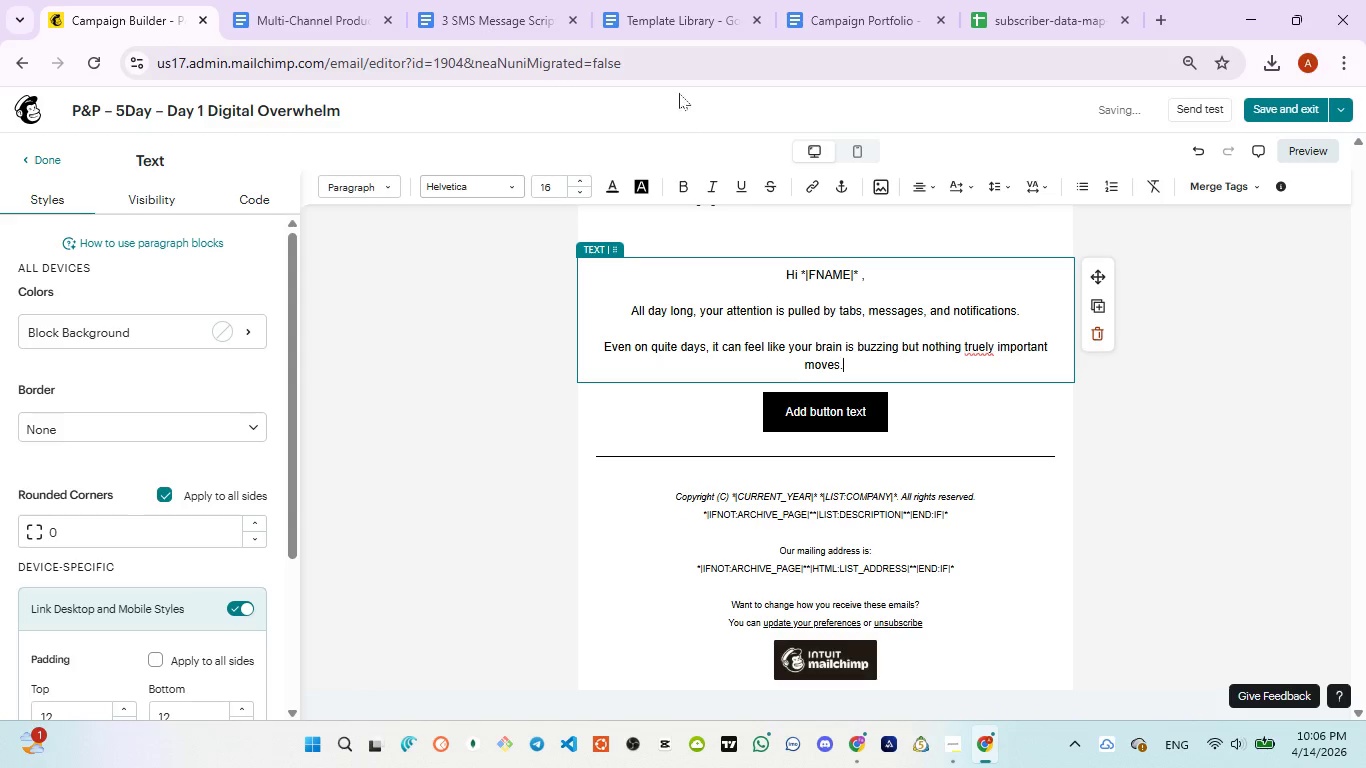 
left_click([486, 0])
 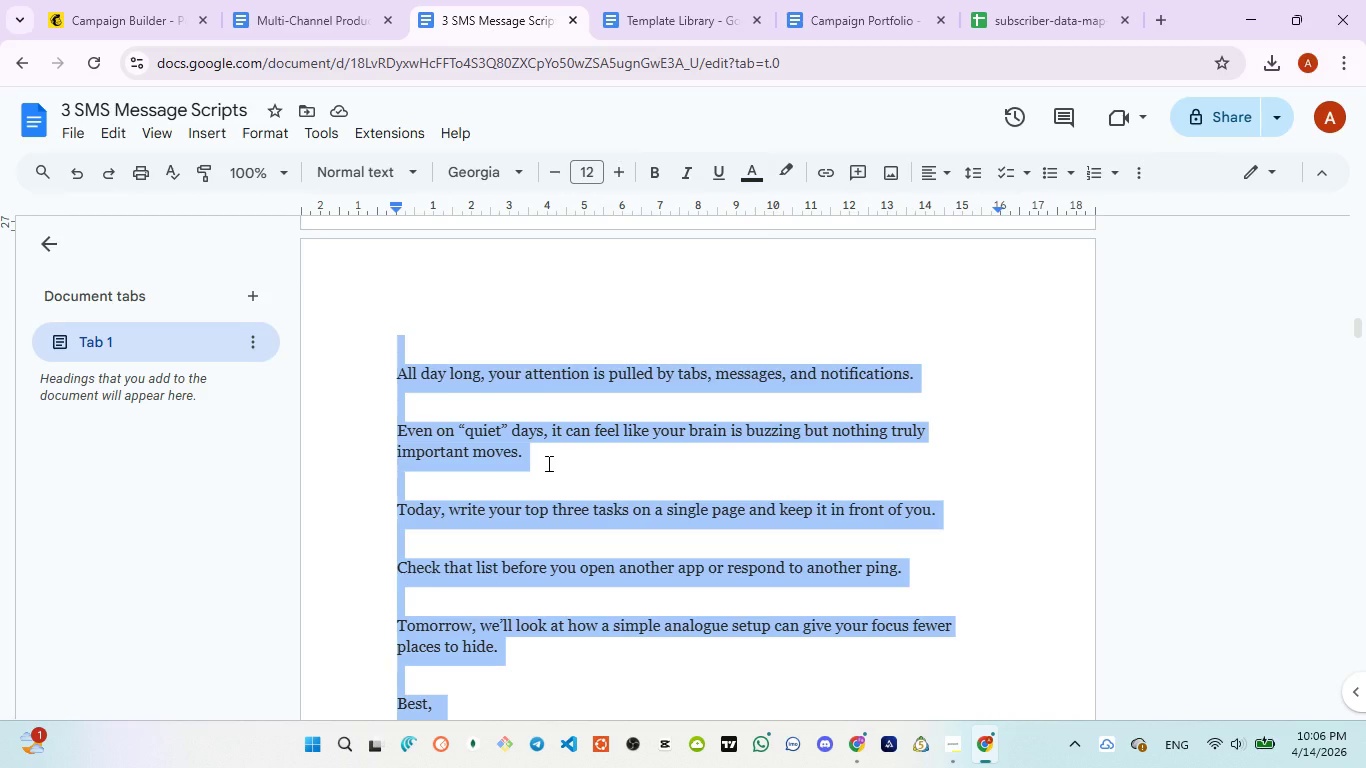 
wait(5.7)
 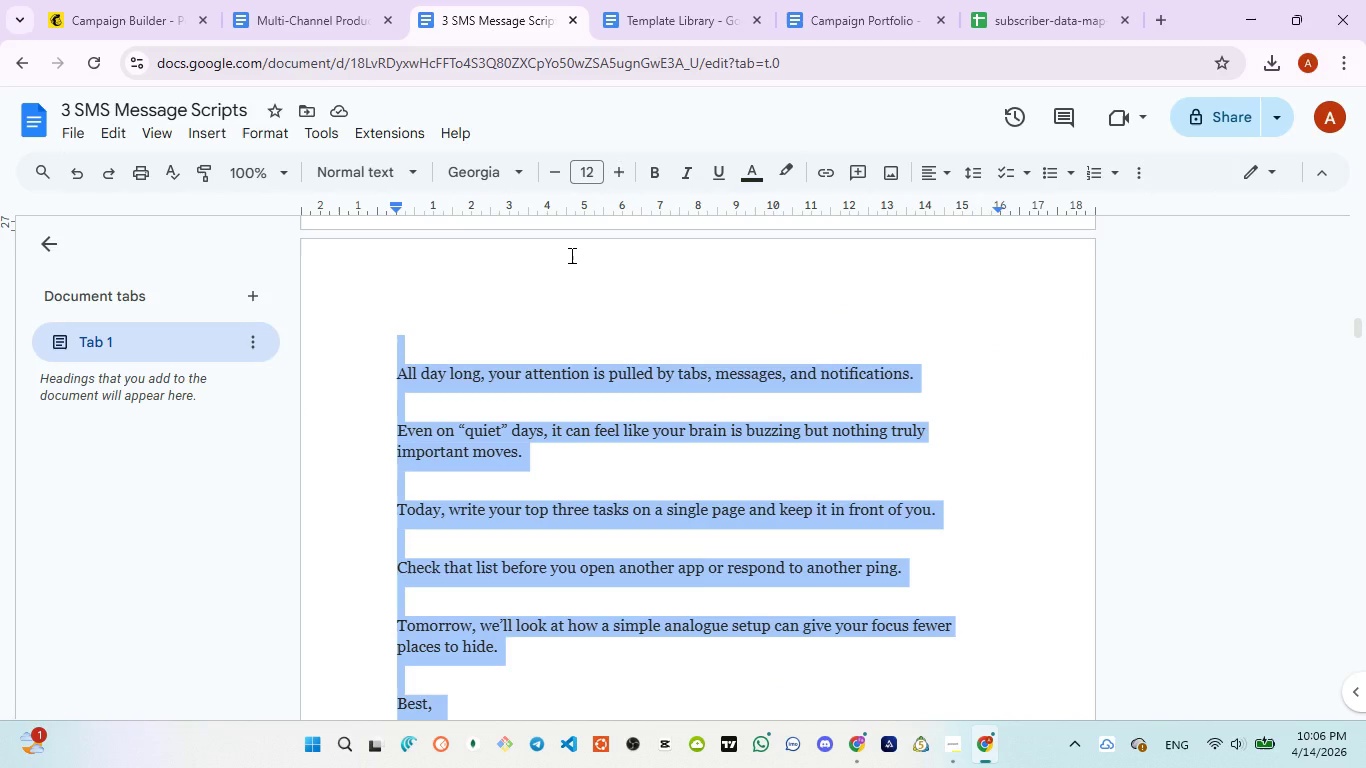 
left_click([470, 468])
 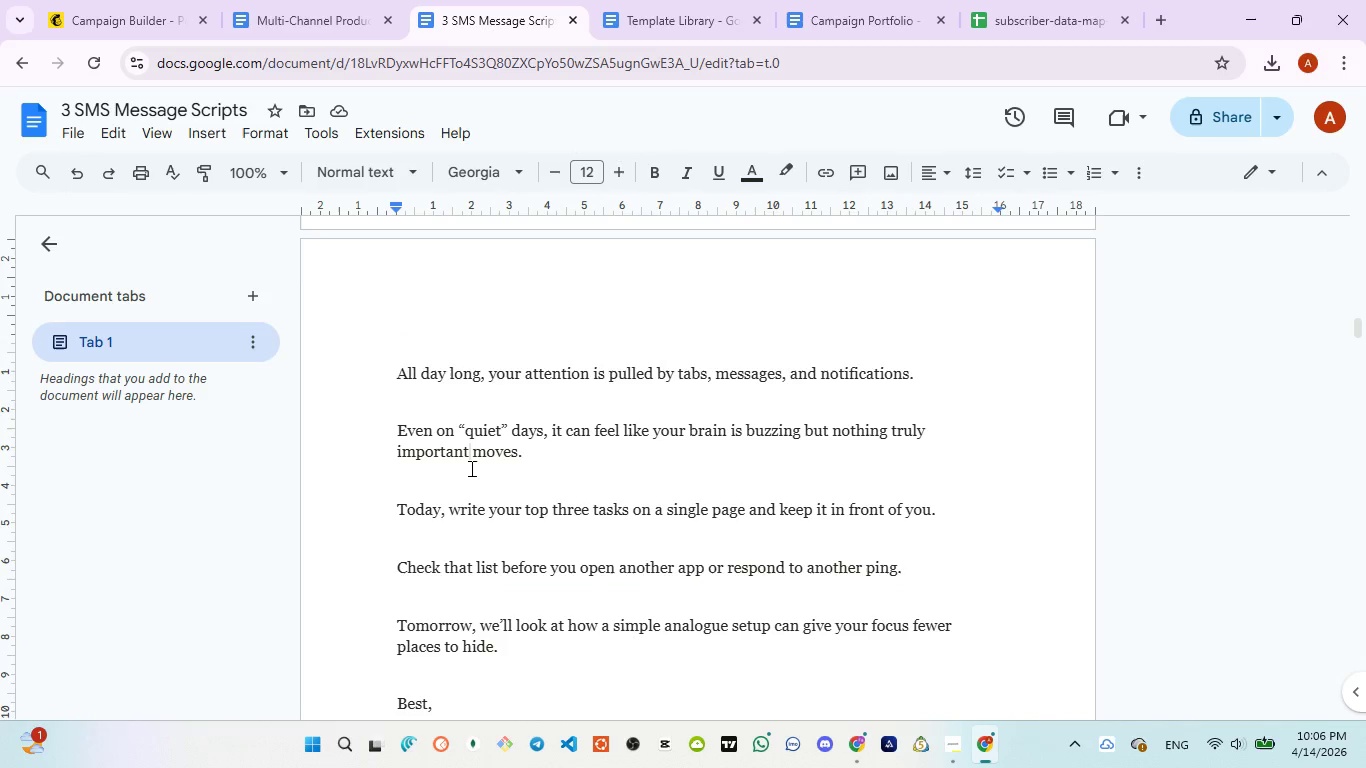 
wait(5.52)
 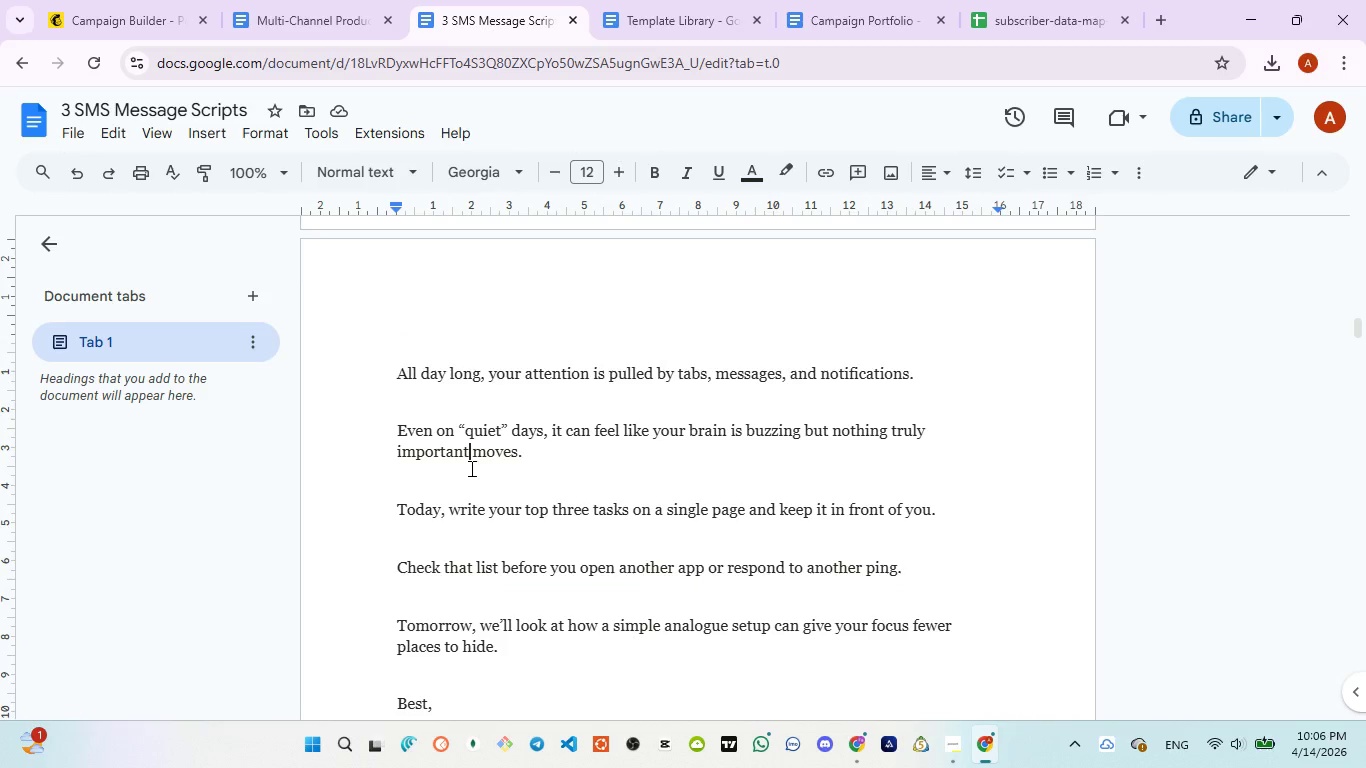 
left_click([394, 515])
 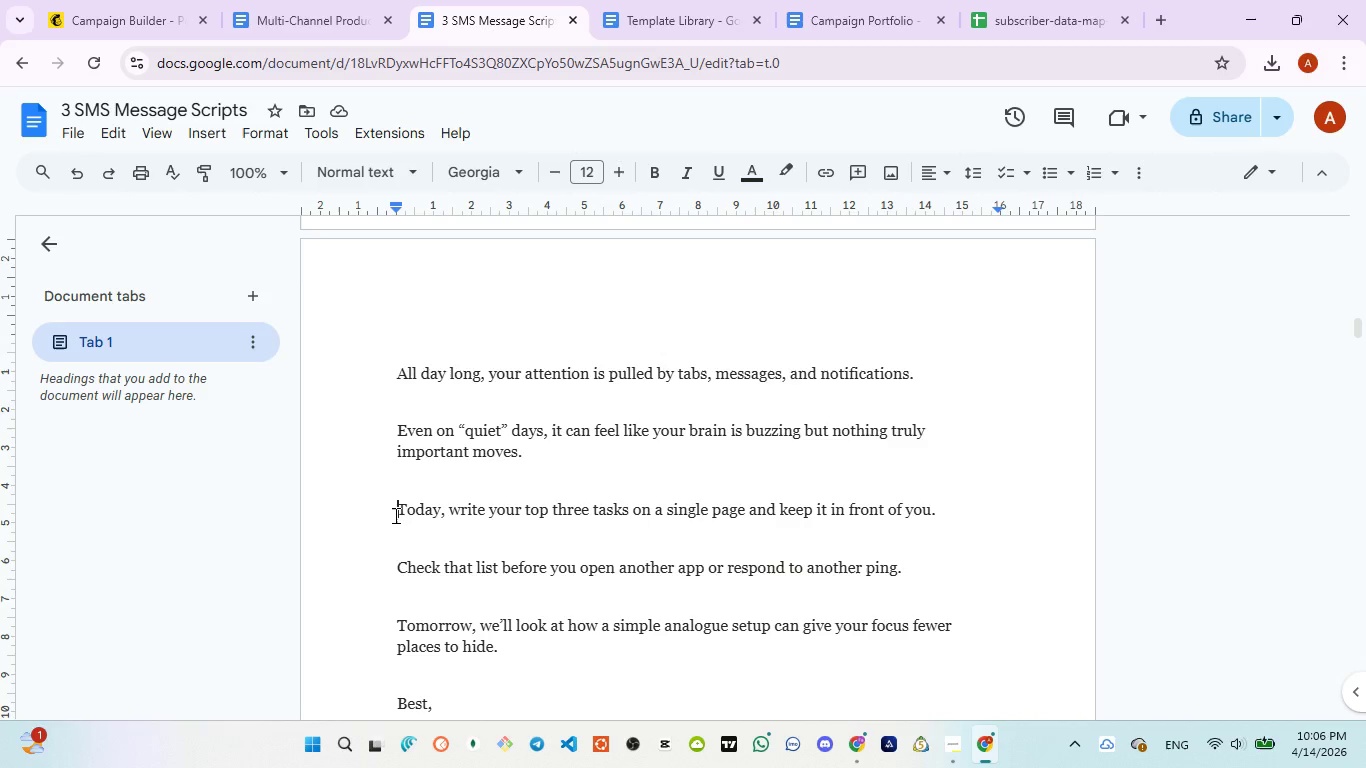 
wait(13.19)
 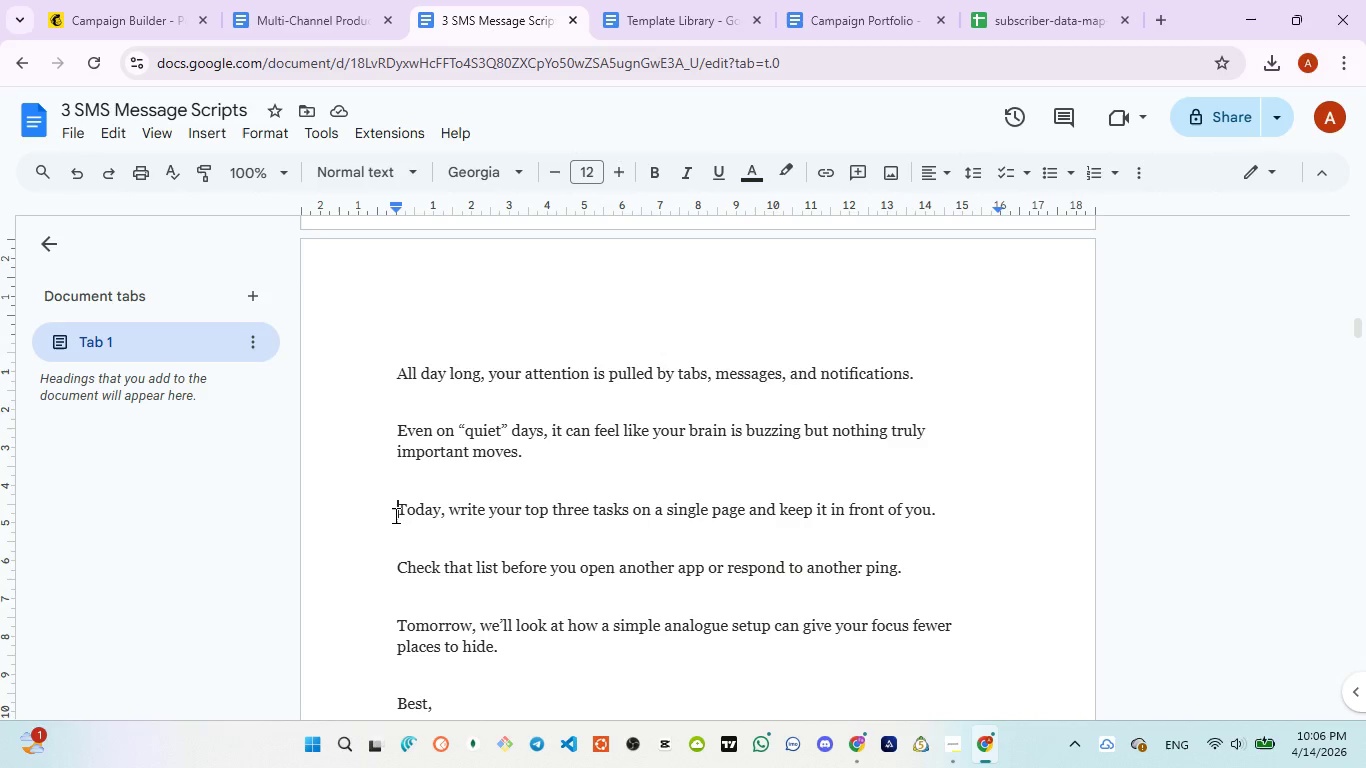 
left_click([100, 13])
 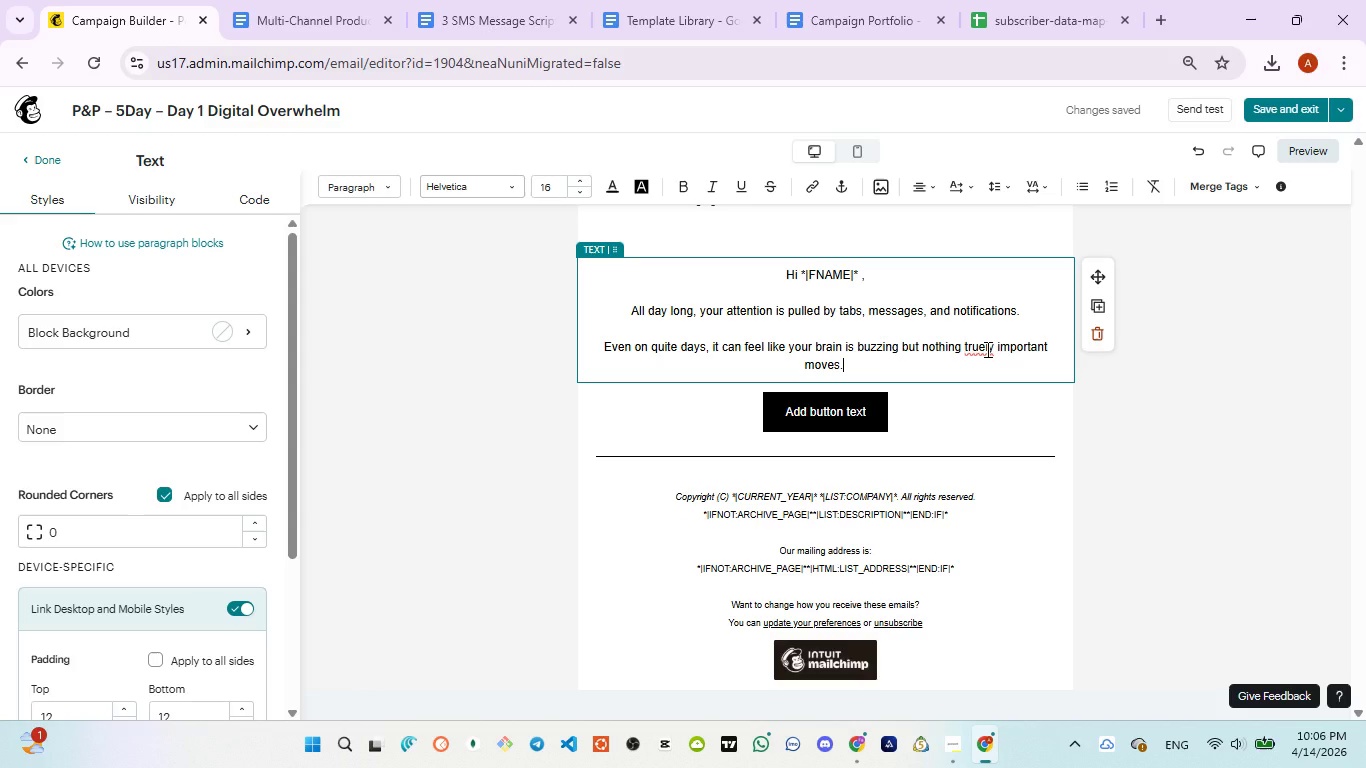 
left_click([986, 349])
 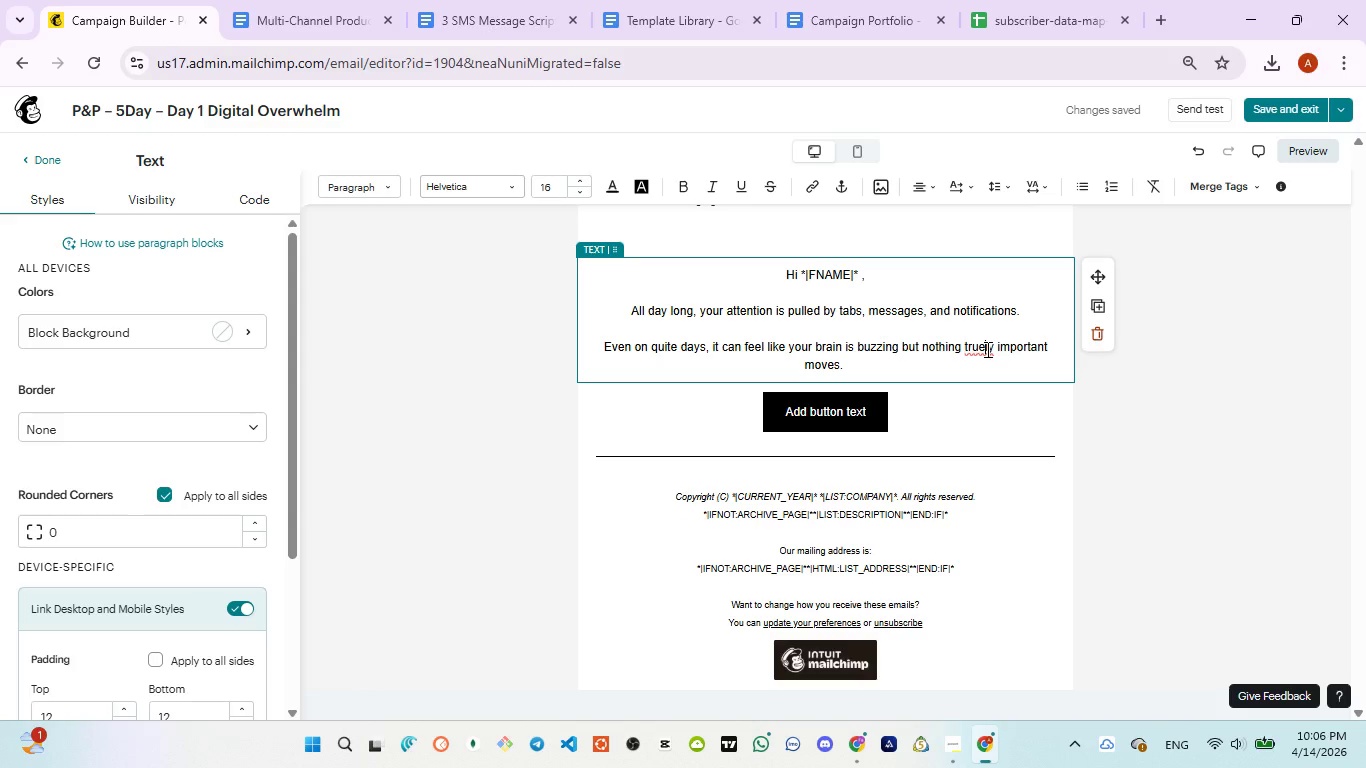 
key(Backspace)
 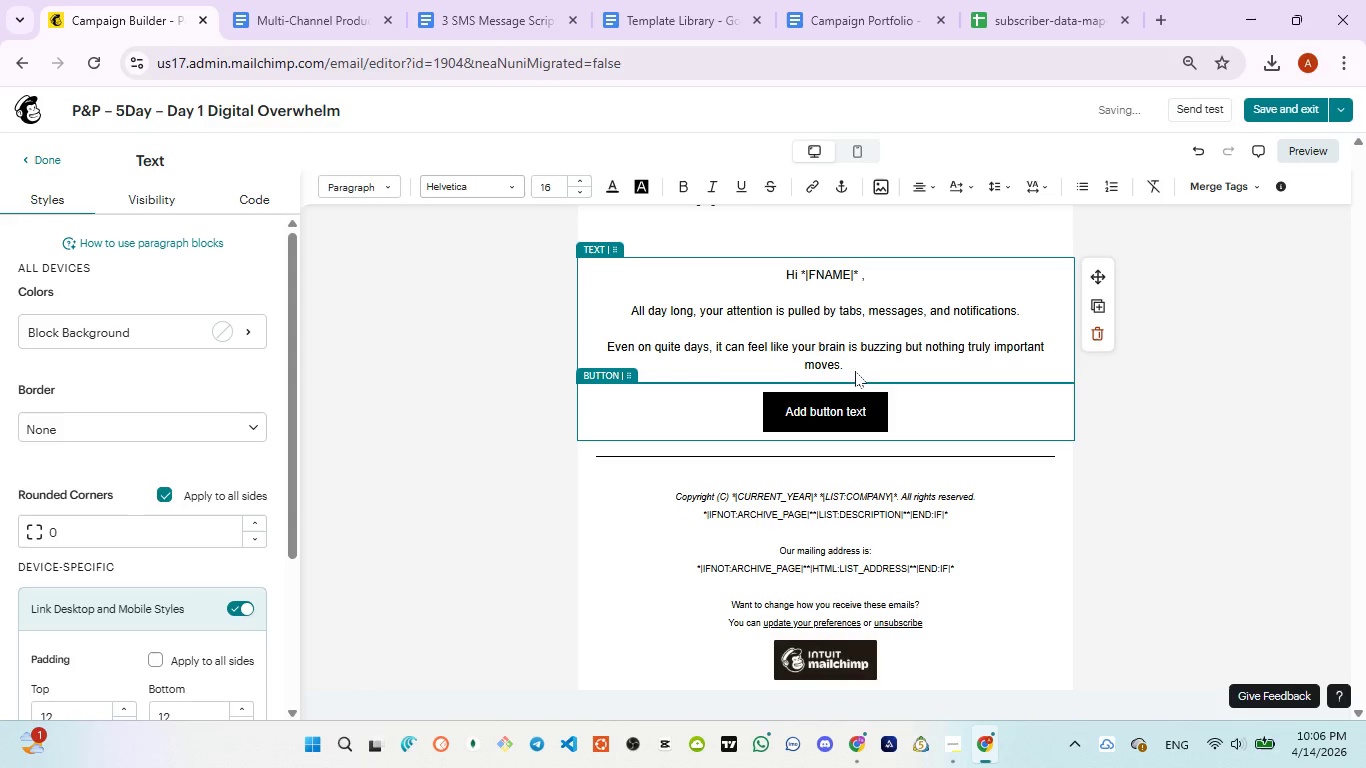 
left_click([855, 369])
 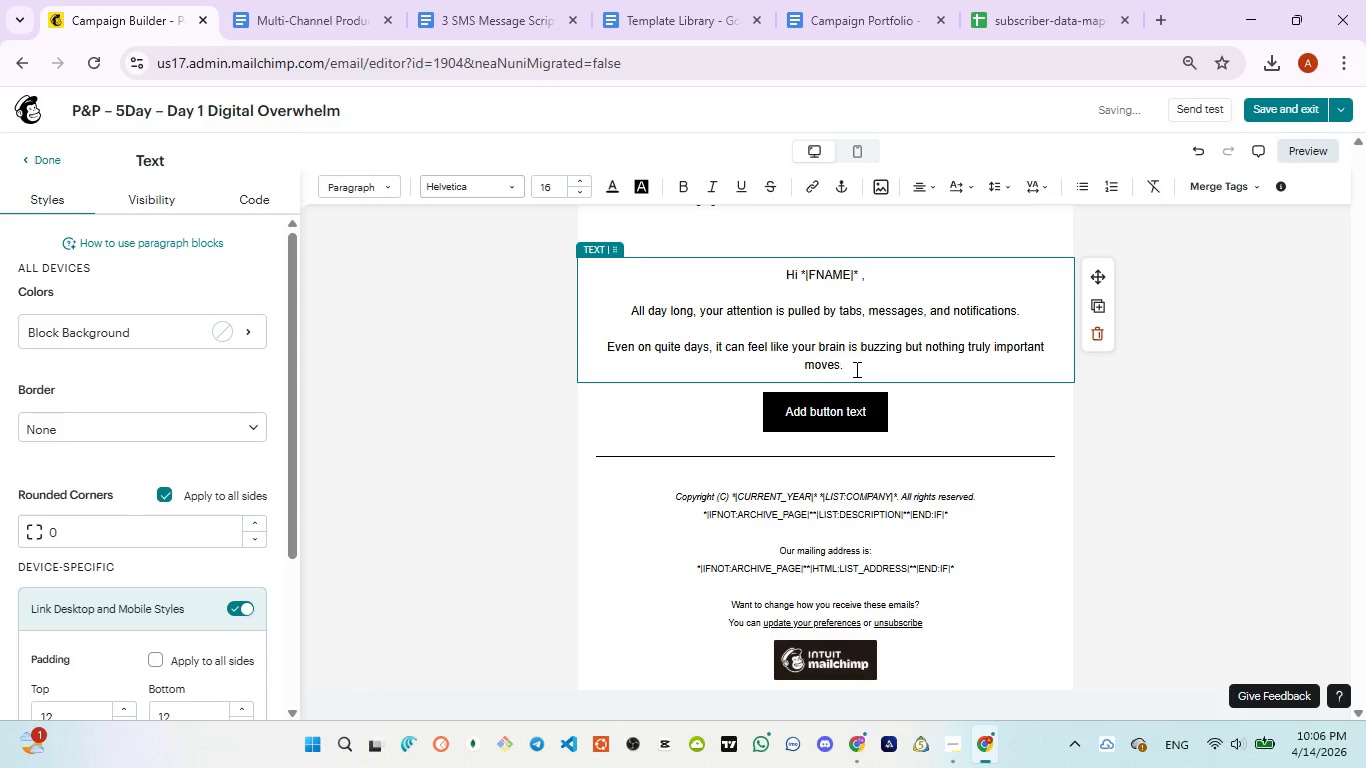 
key(Enter)
 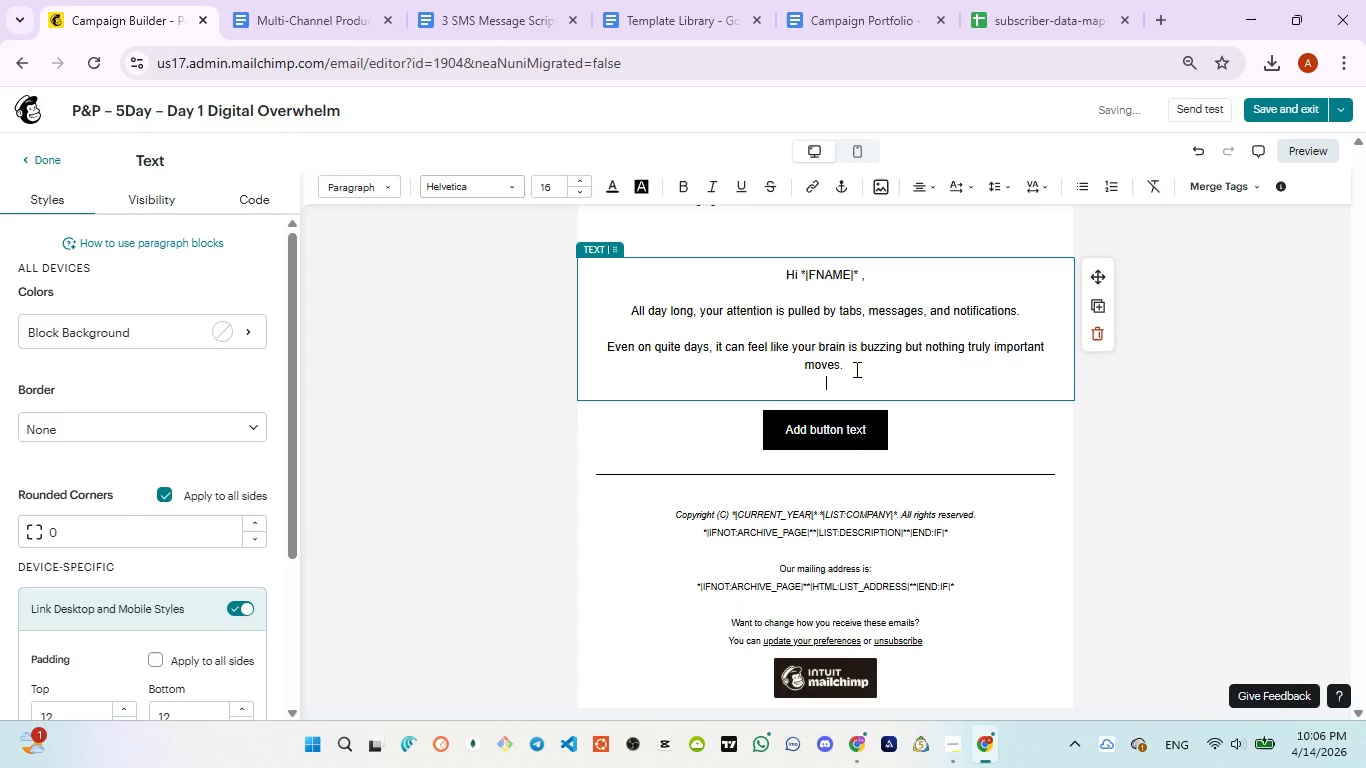 
key(Enter)
 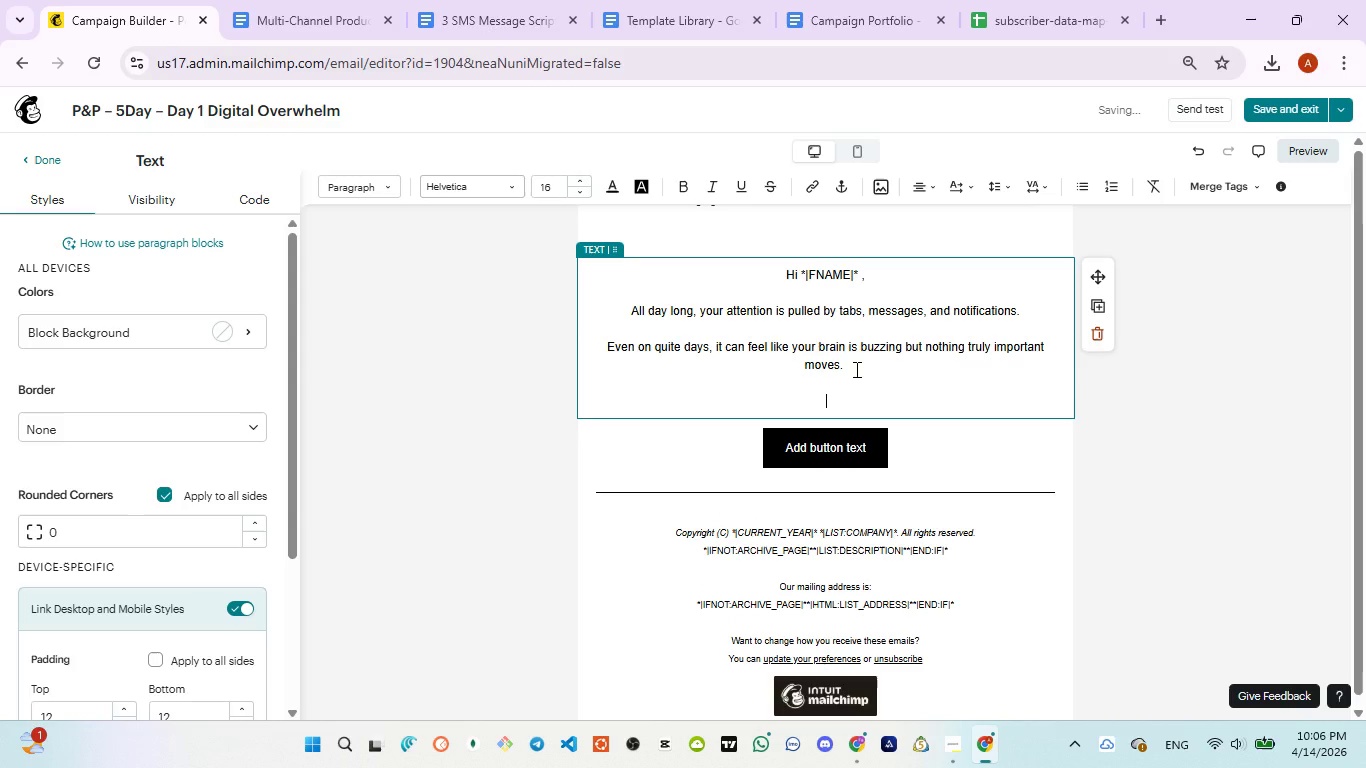 
type(Today )
key(Backspace)
type(, write )
 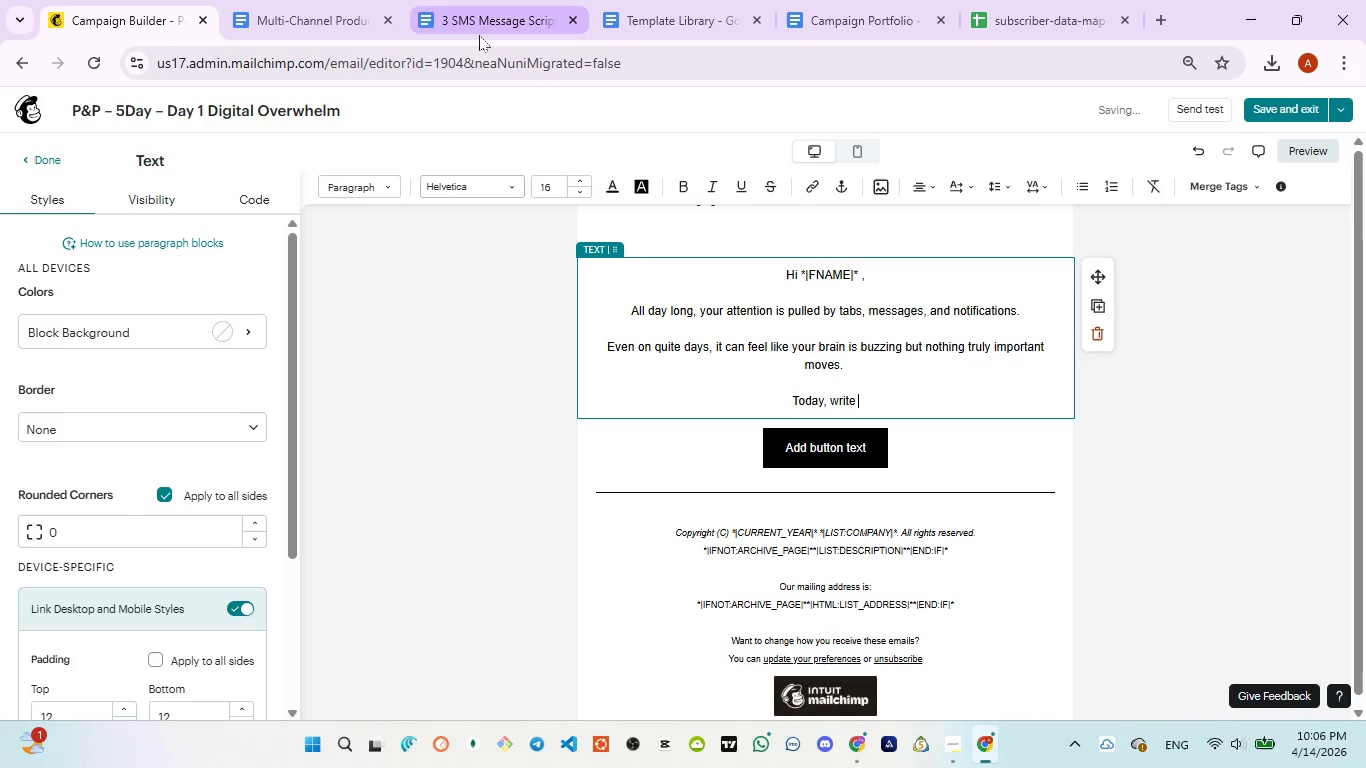 
left_click([478, 31])
 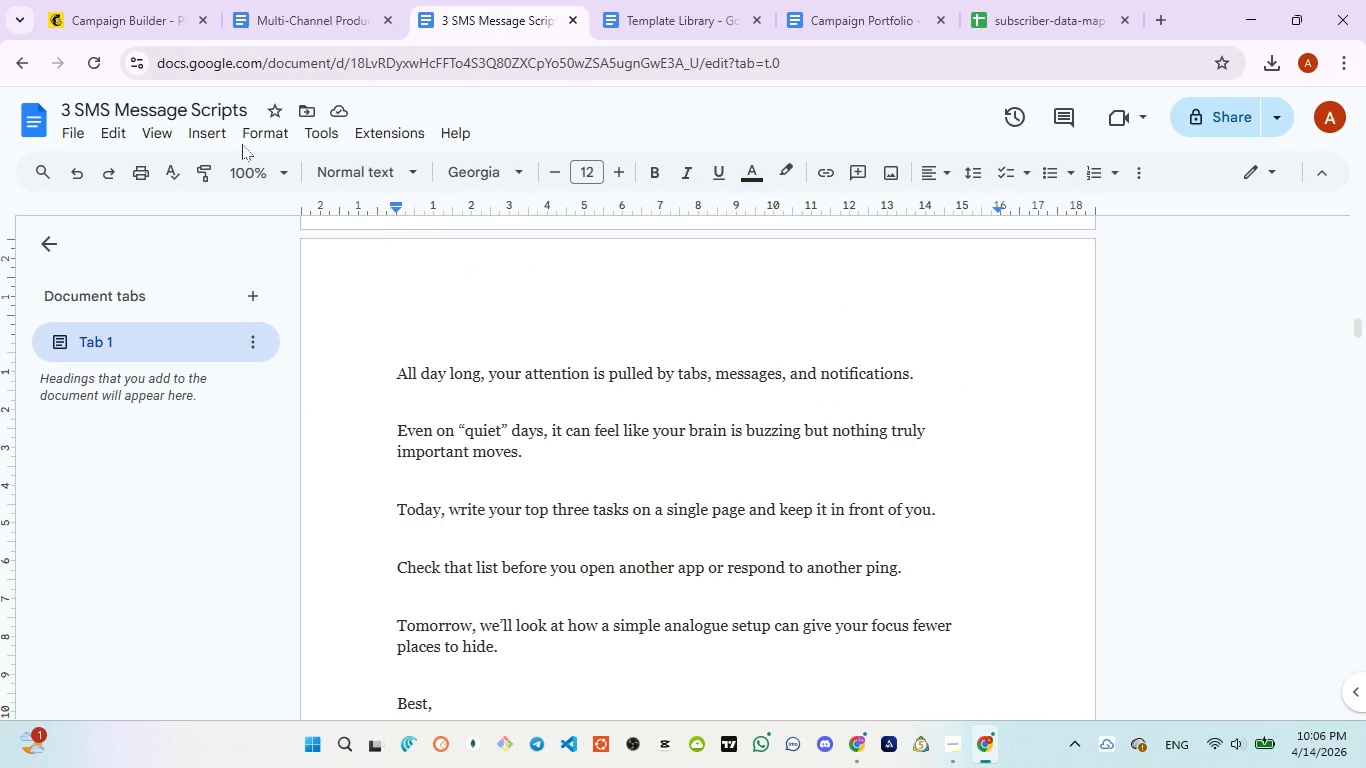 
left_click([99, 20])
 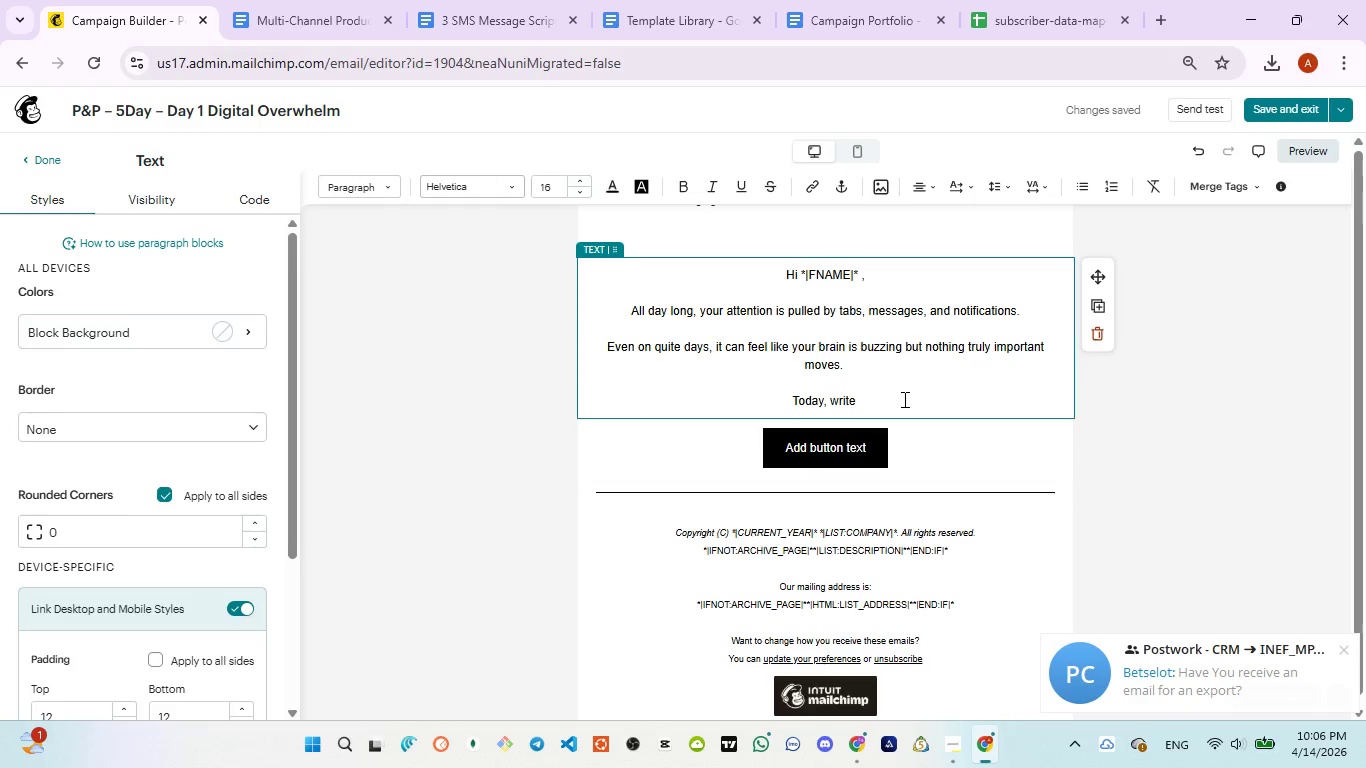 
type(your top three tasks )
 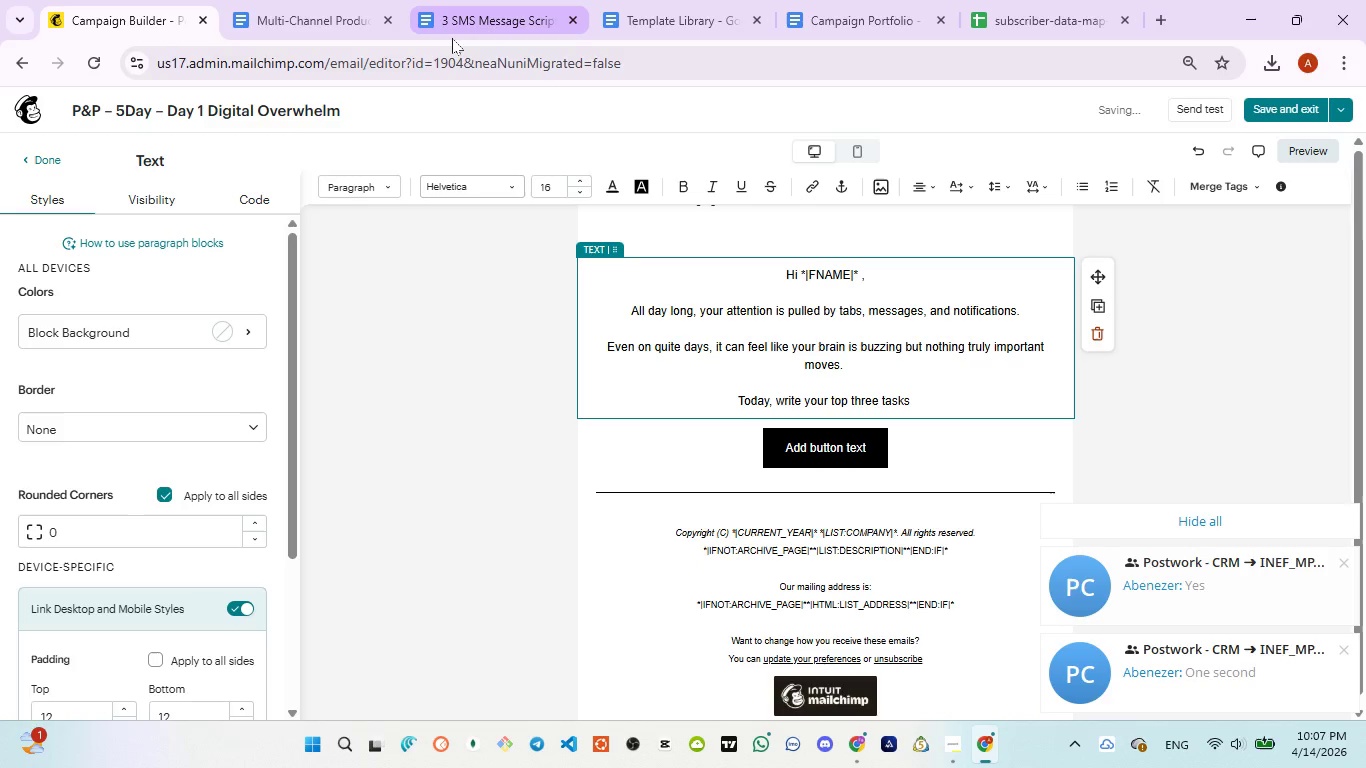 
left_click([452, 32])
 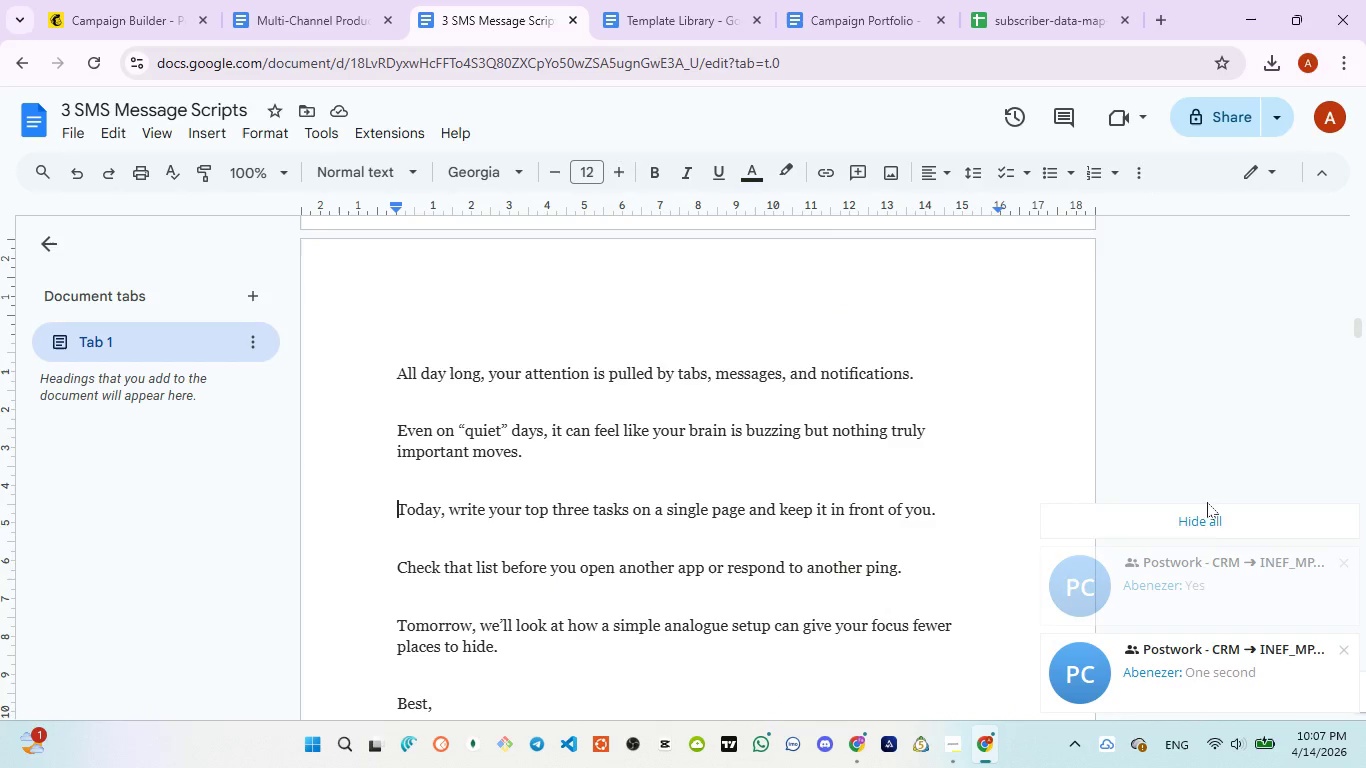 
left_click([1201, 511])
 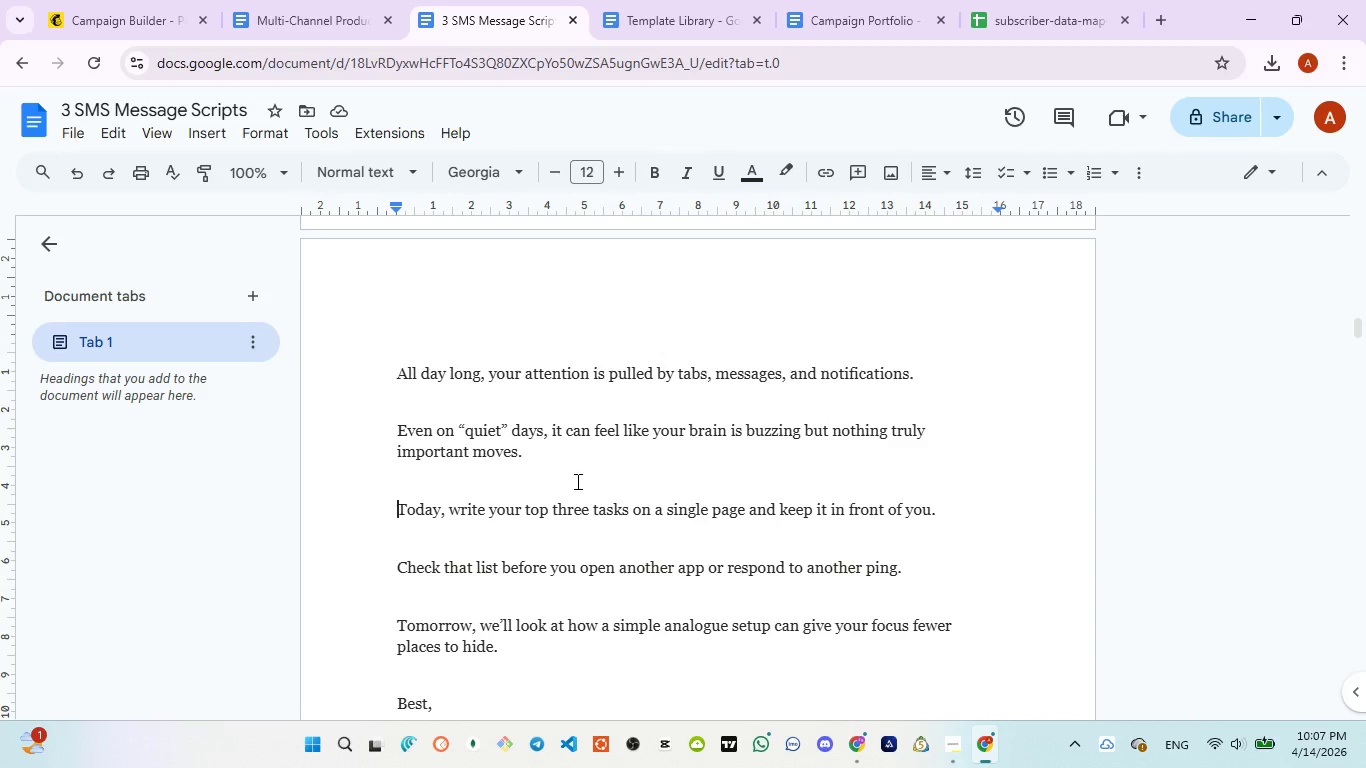 
wait(5.86)
 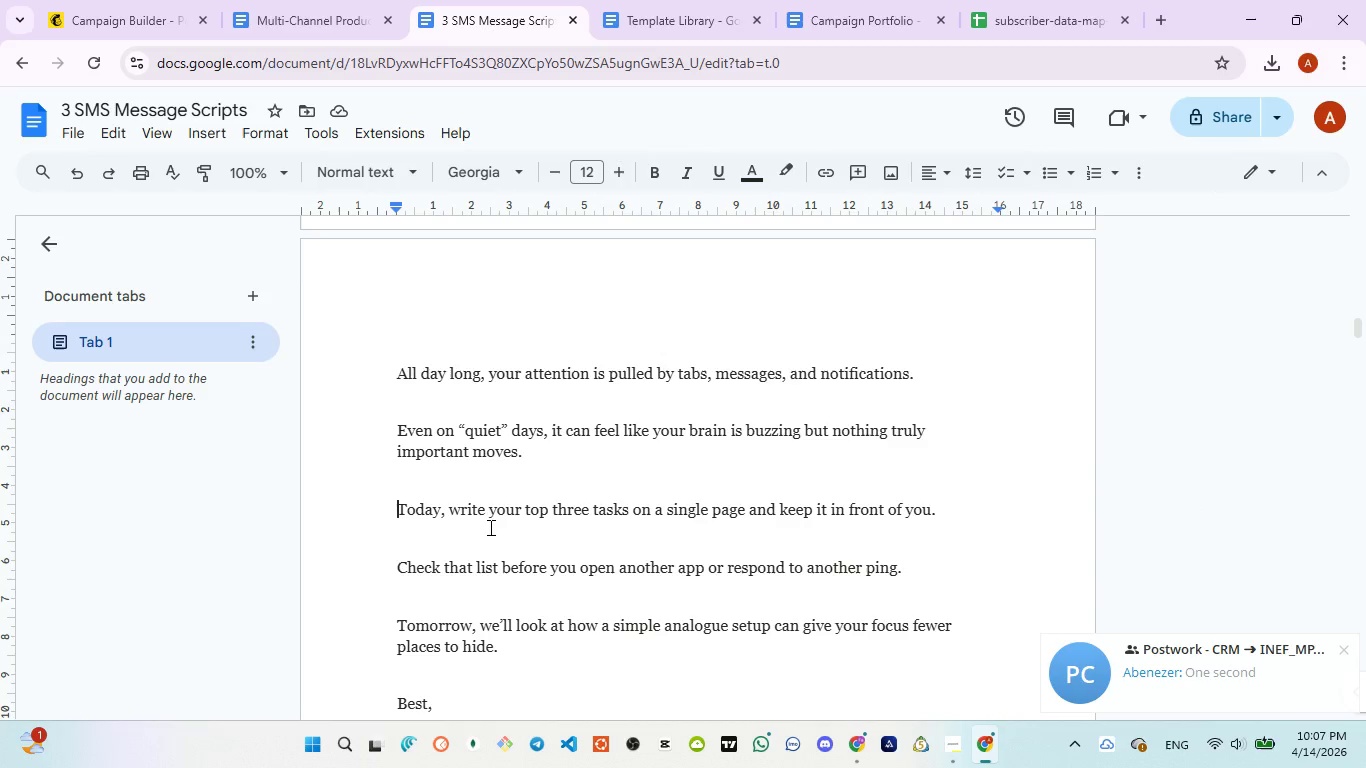 
left_click([104, 21])
 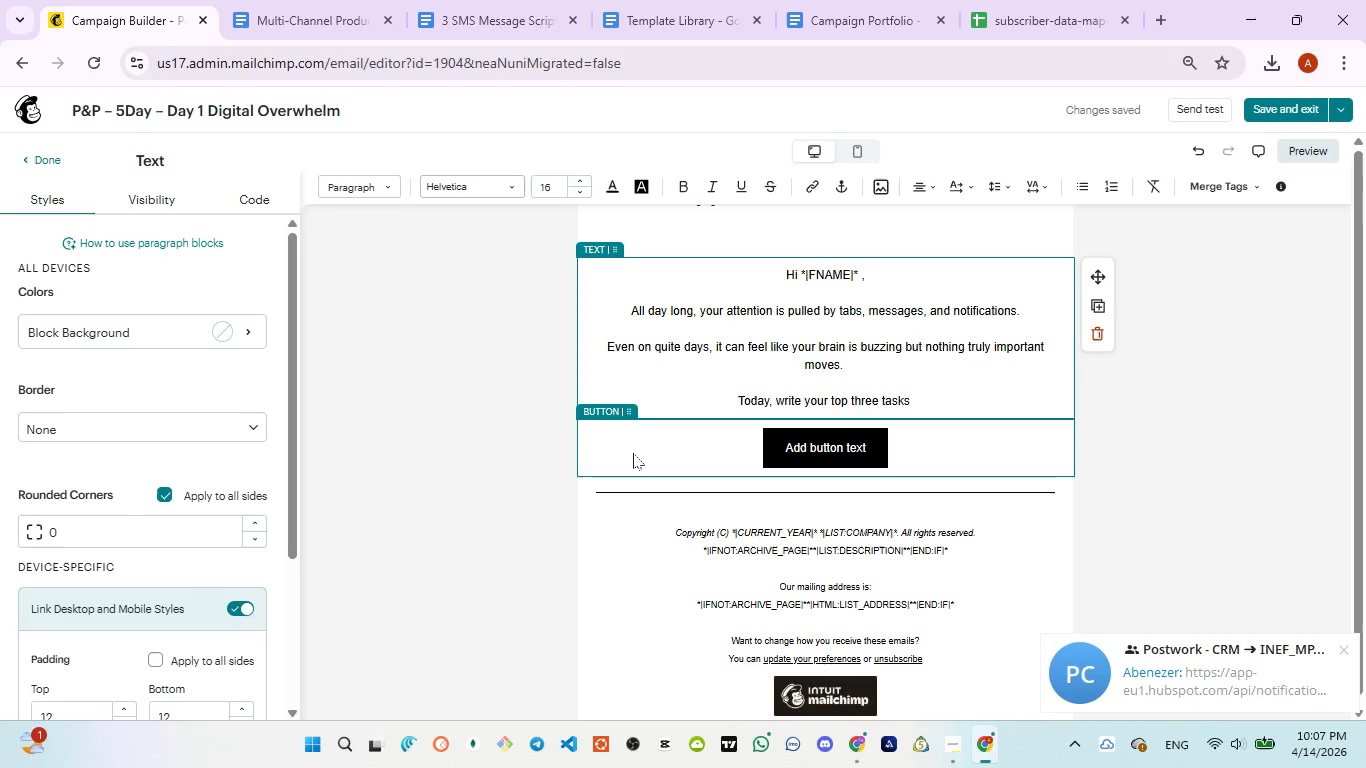 
type(on a sigle page)
key(Backspace)
key(Backspace)
key(Backspace)
key(Backspace)
key(Backspace)
key(Backspace)
key(Backspace)
key(Backspace)
type(ngle page )
 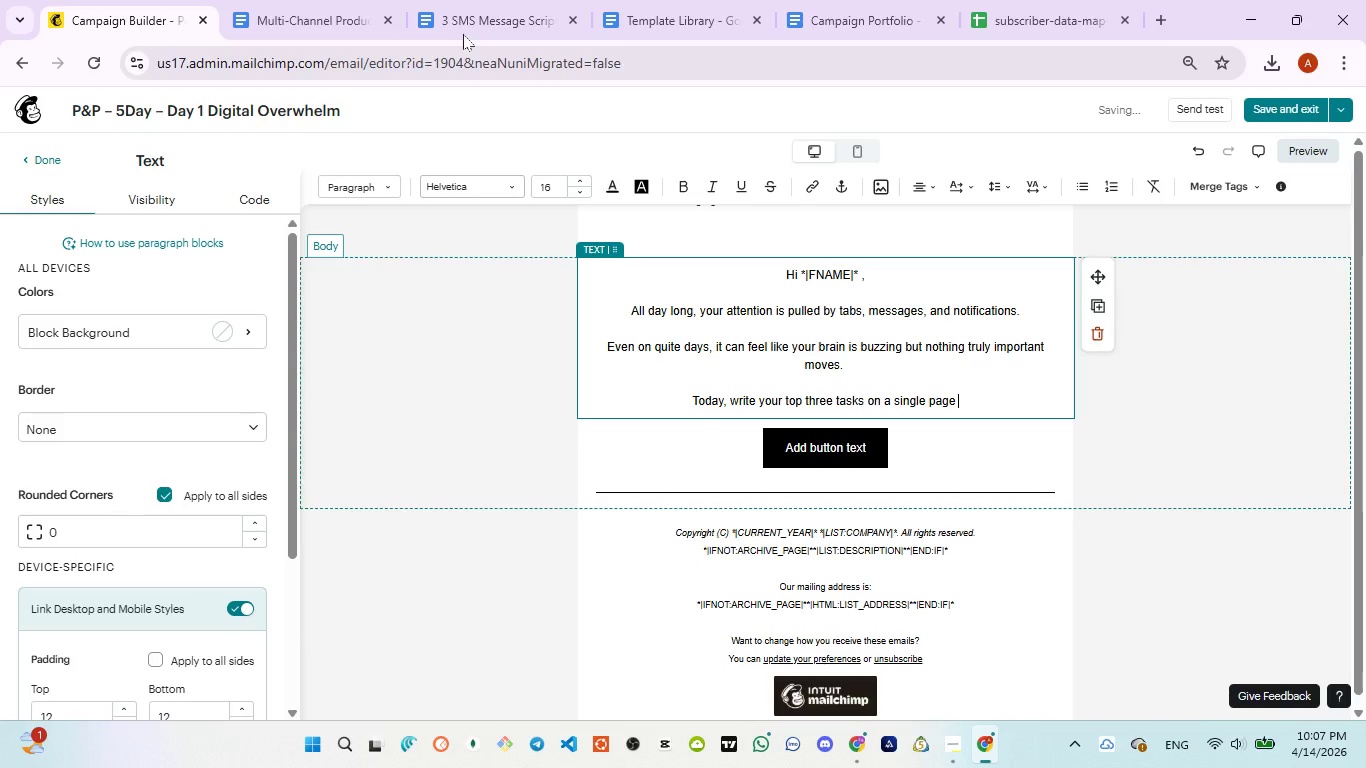 
left_click([467, 25])
 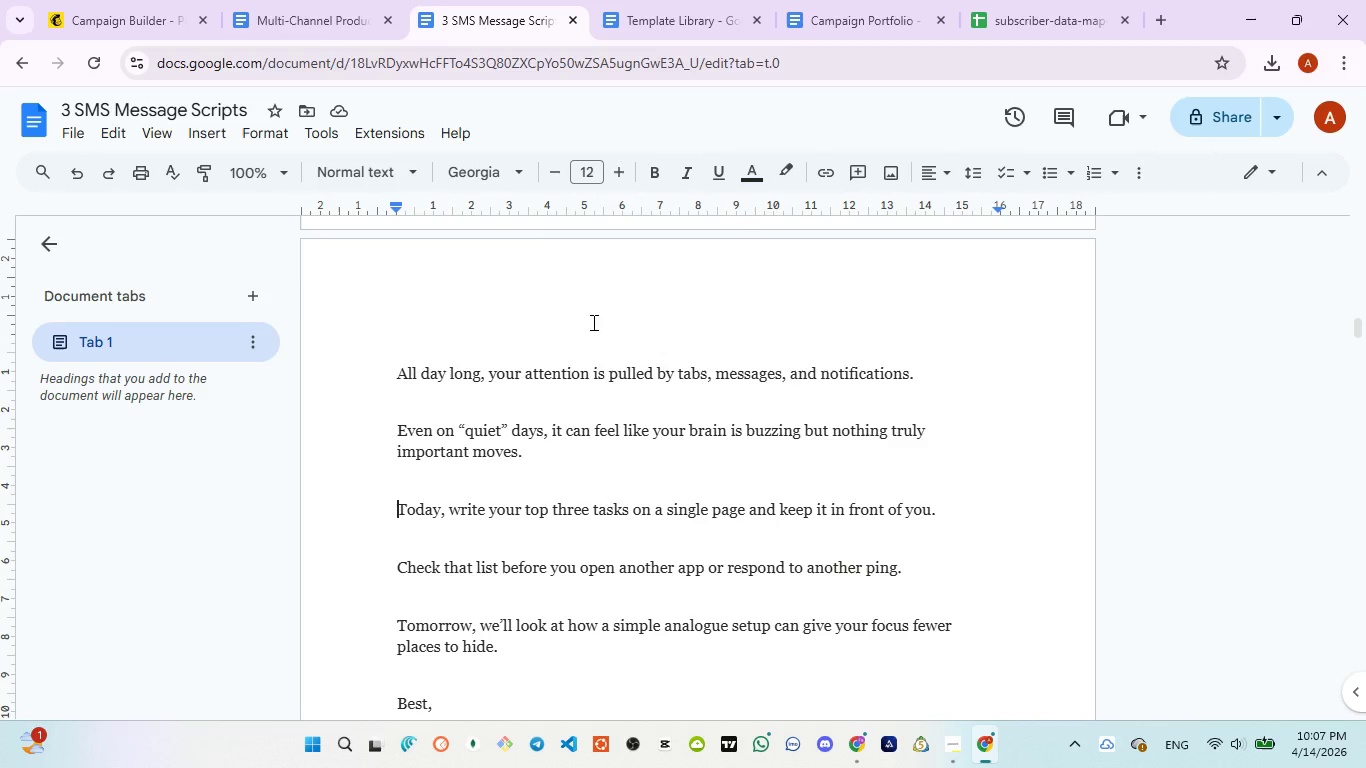 
wait(7.09)
 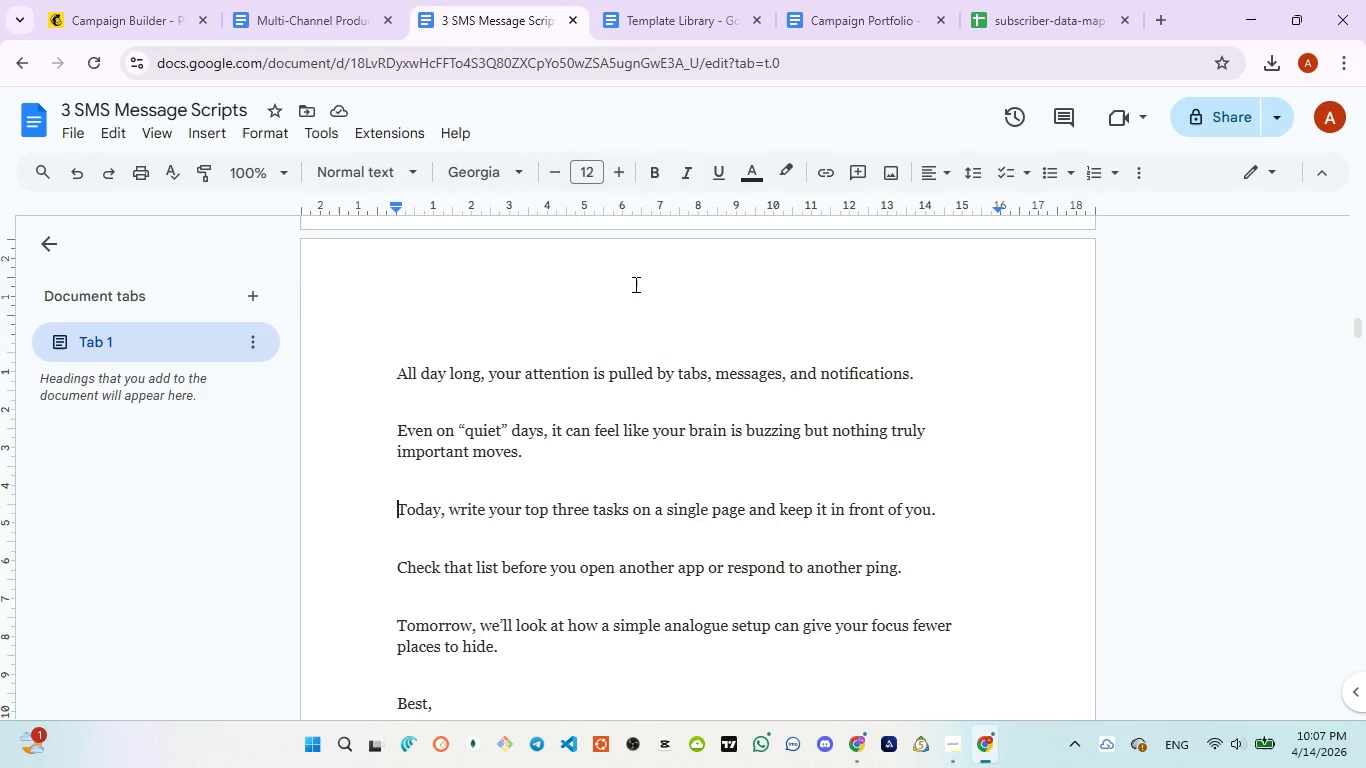 
left_click([103, 0])
 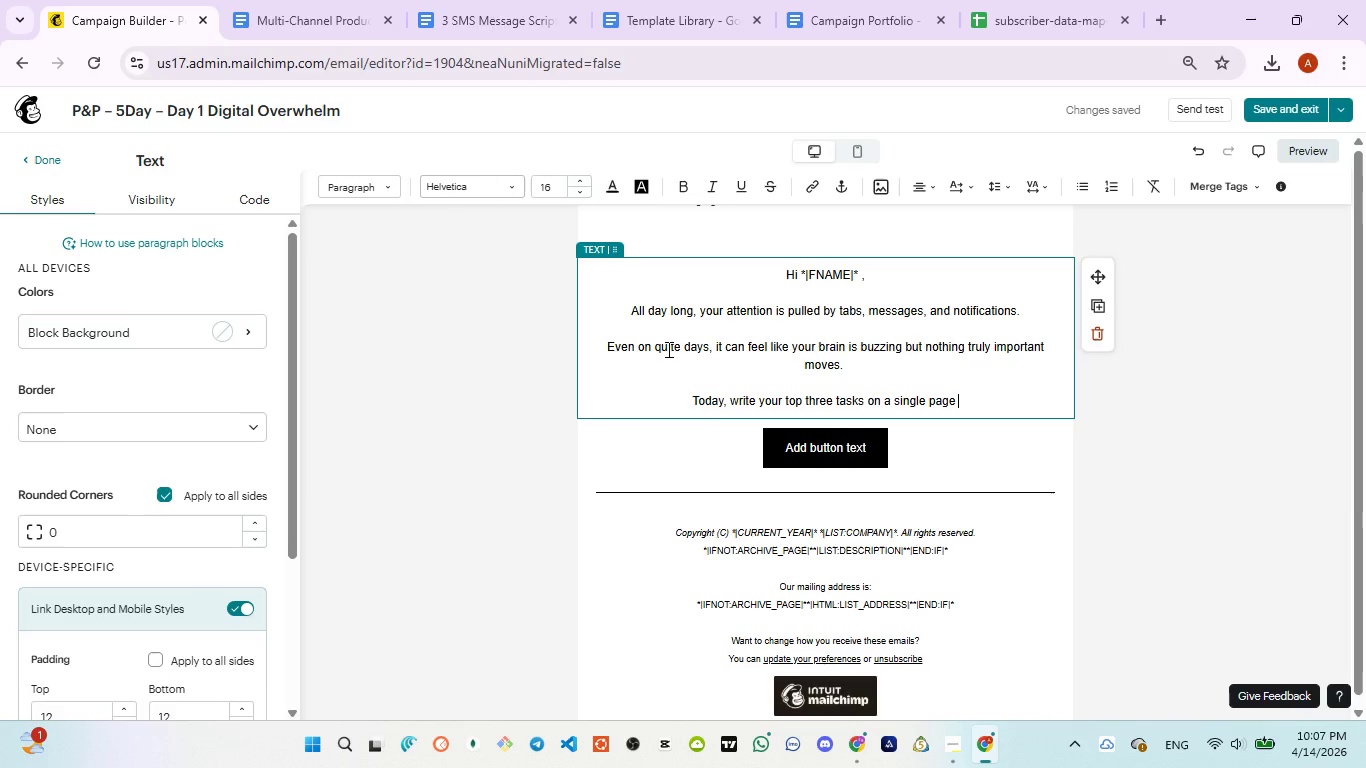 
key(ArrowLeft)
 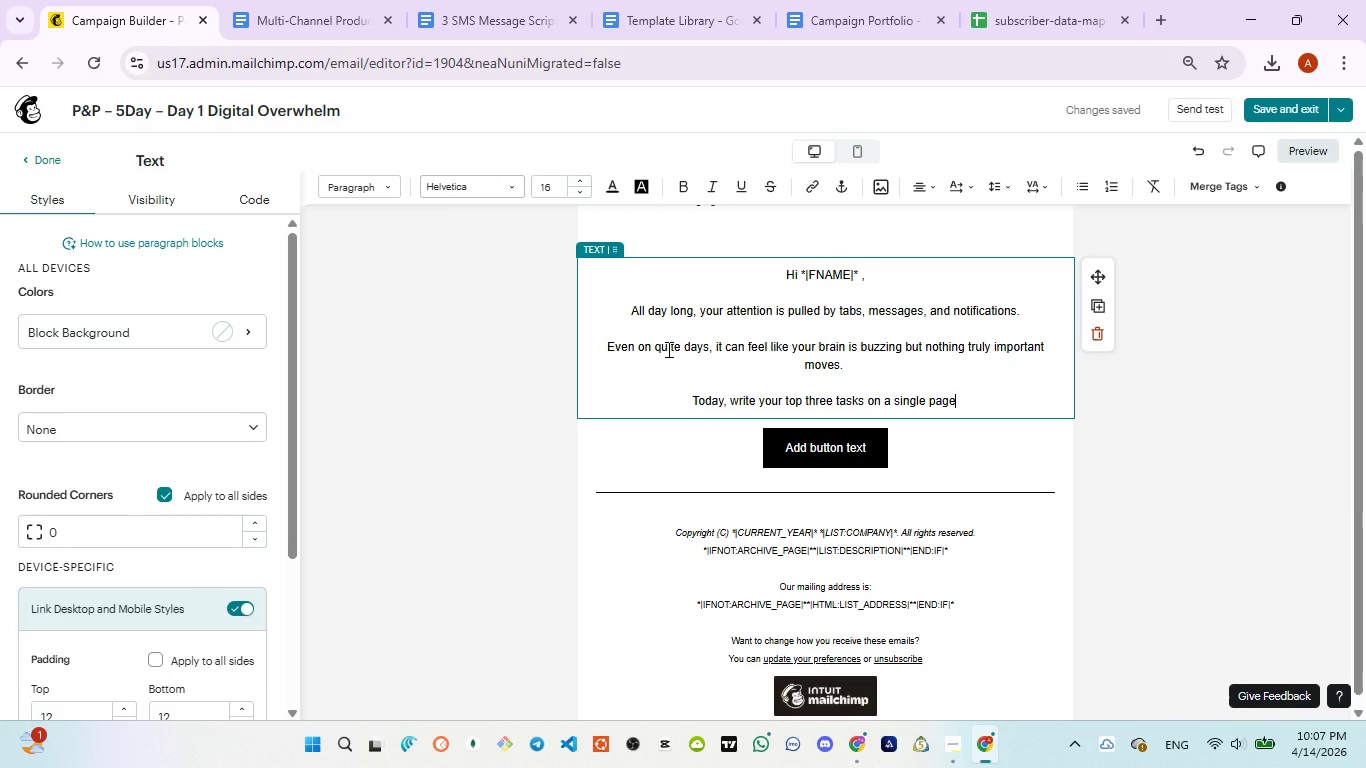 
type(, an keep it )
 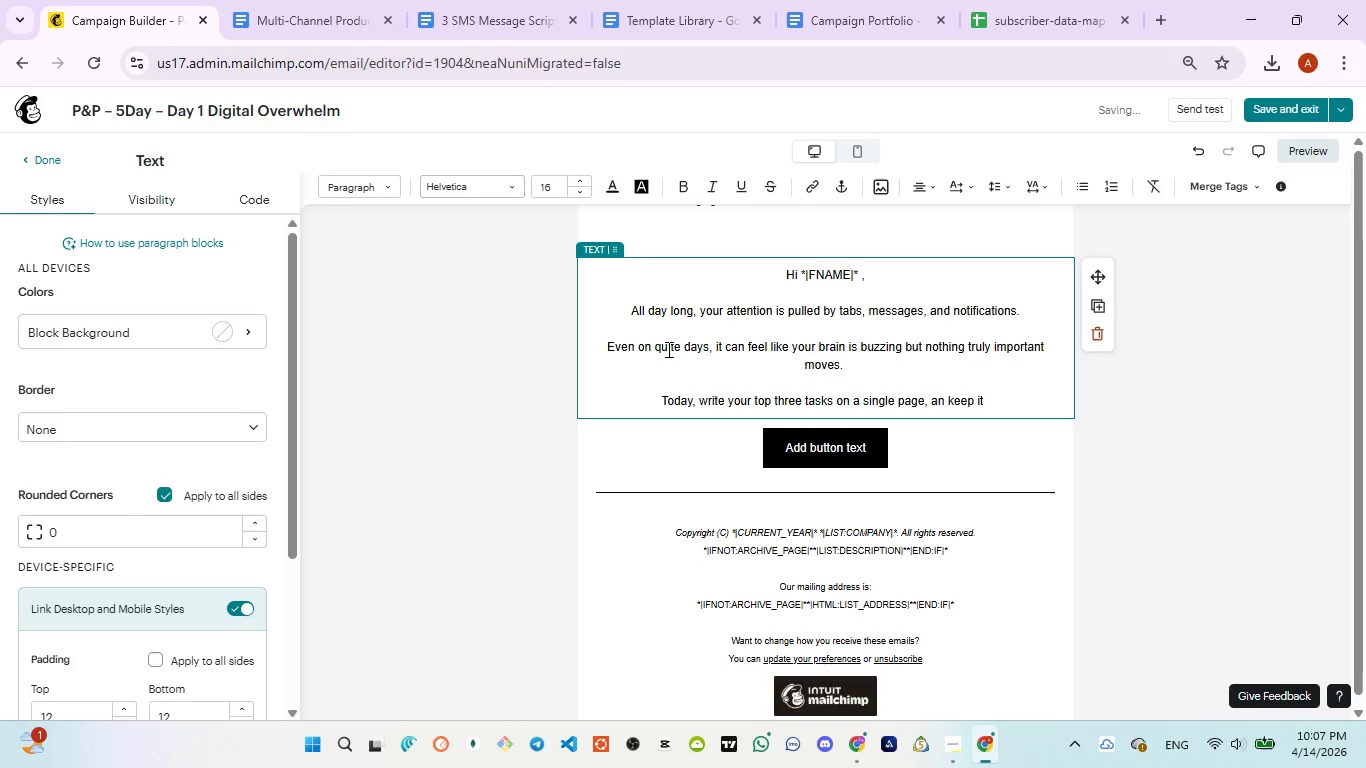 
type(i)
key(Backspace)
type(on infront of you)
 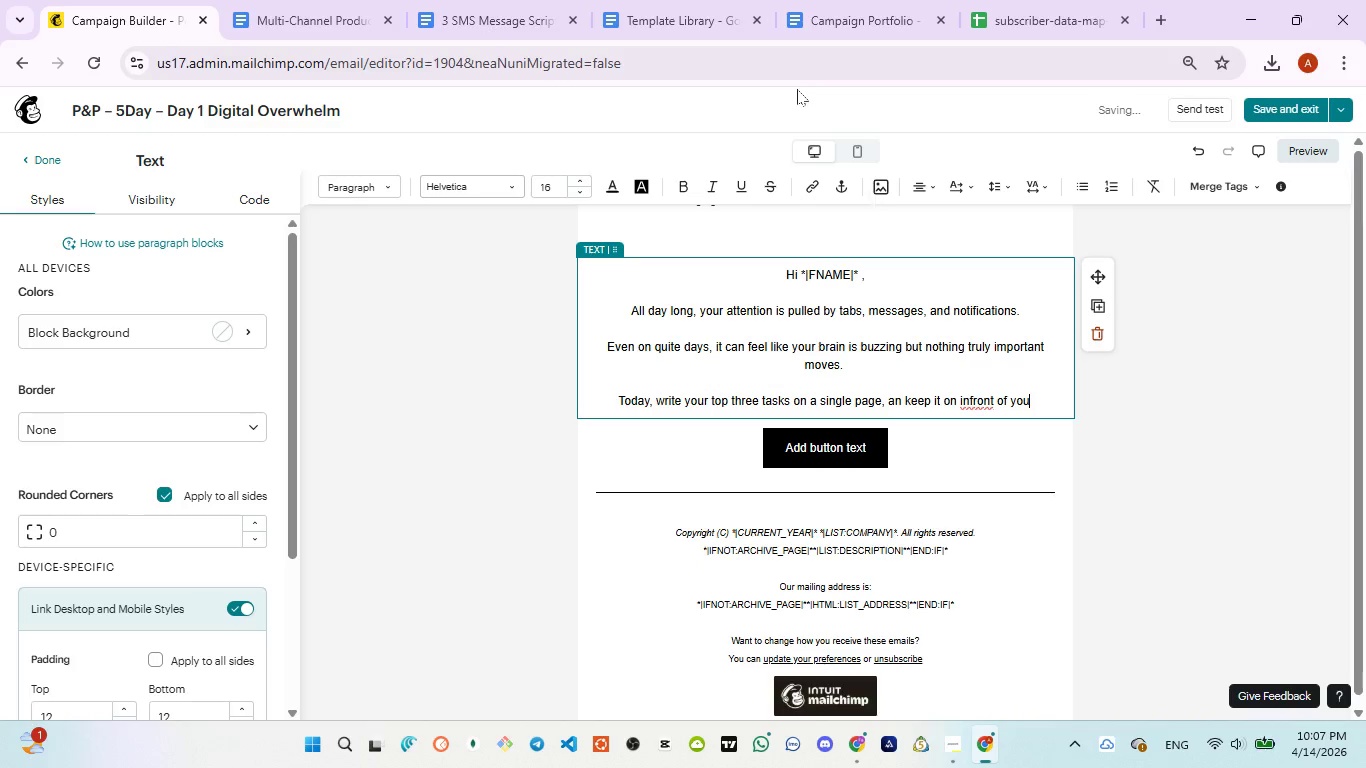 
left_click([450, 6])
 